 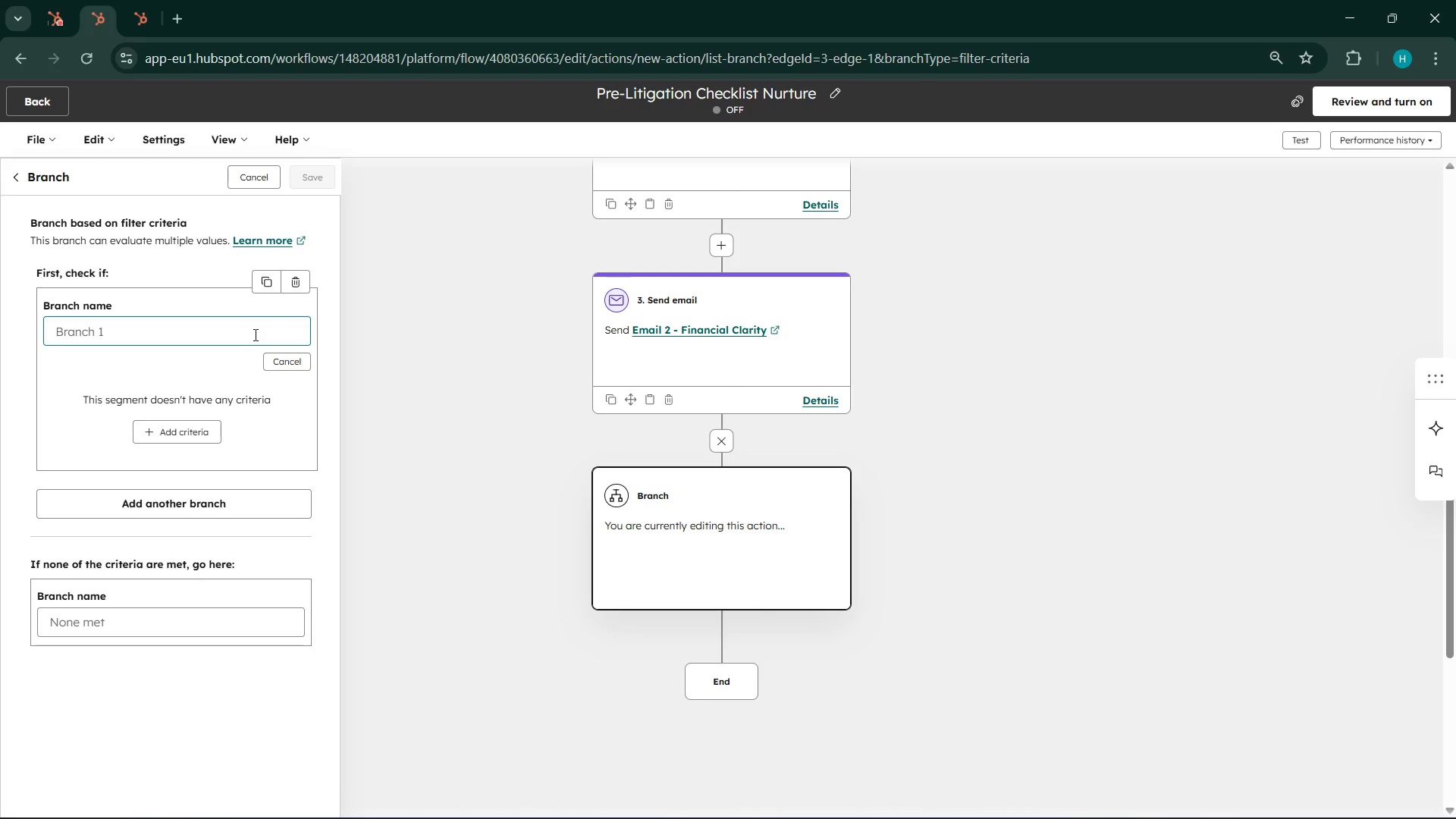 
left_click([194, 436])
 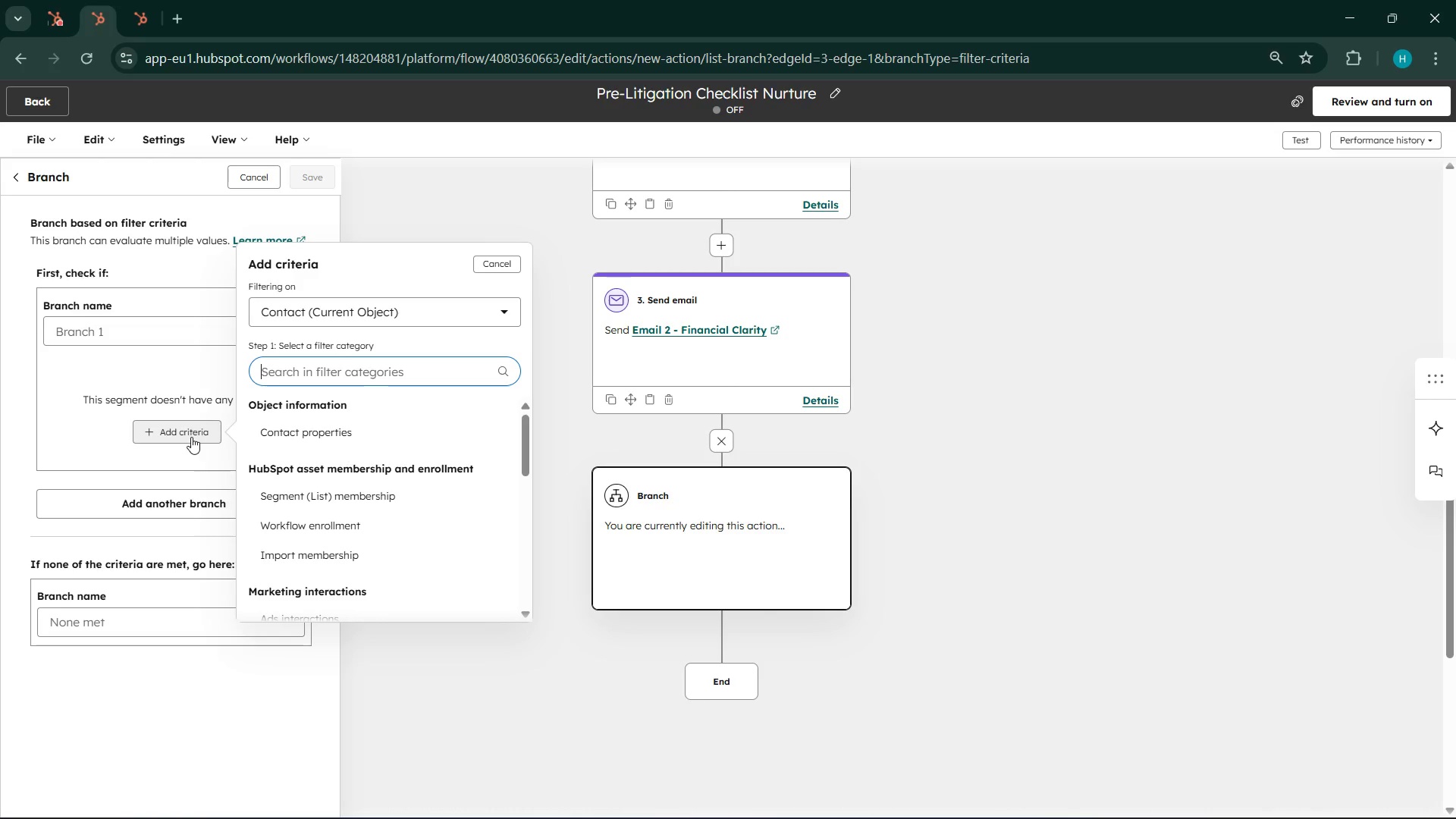 
wait(10.39)
 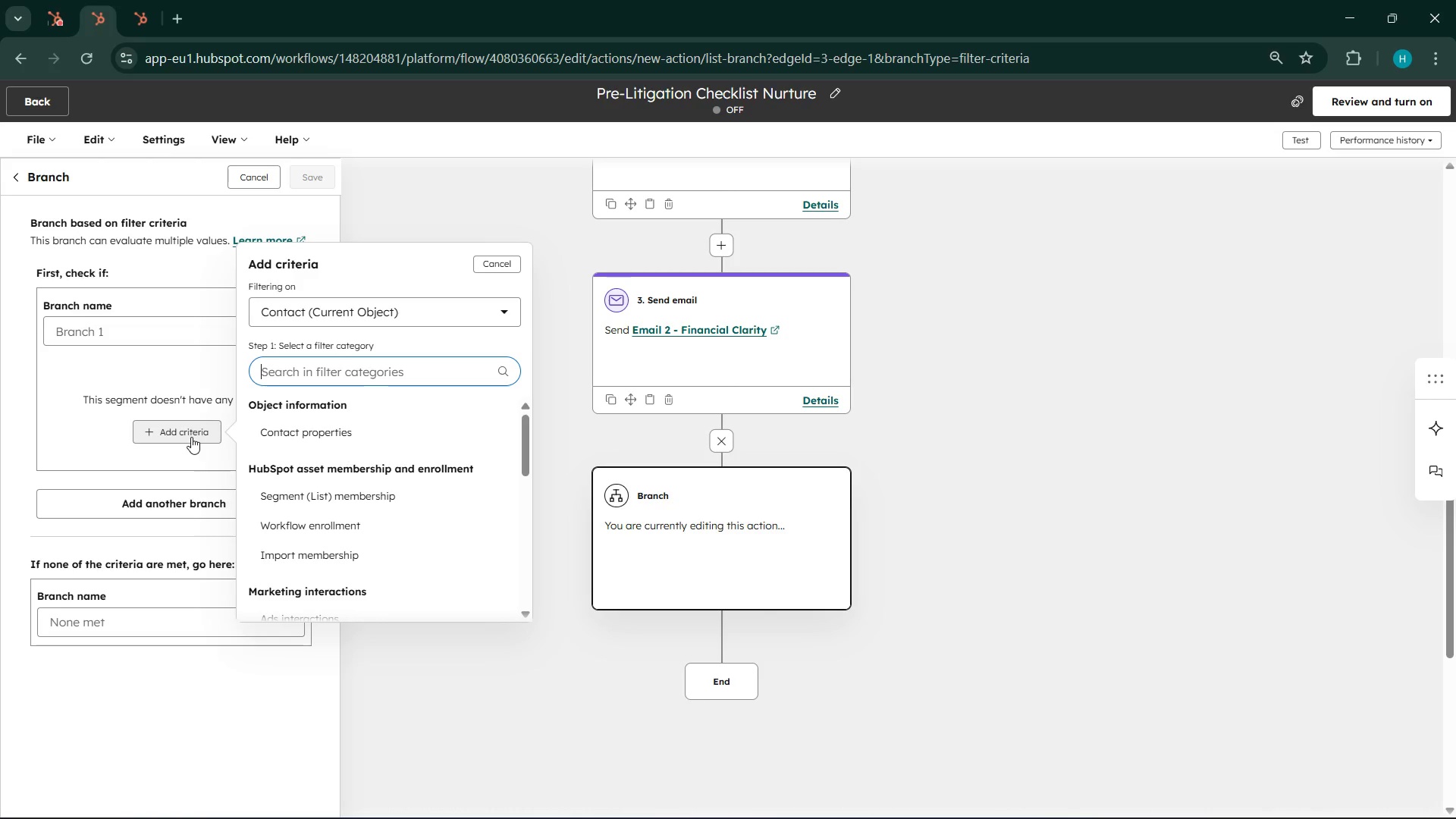 
left_click([385, 422])
 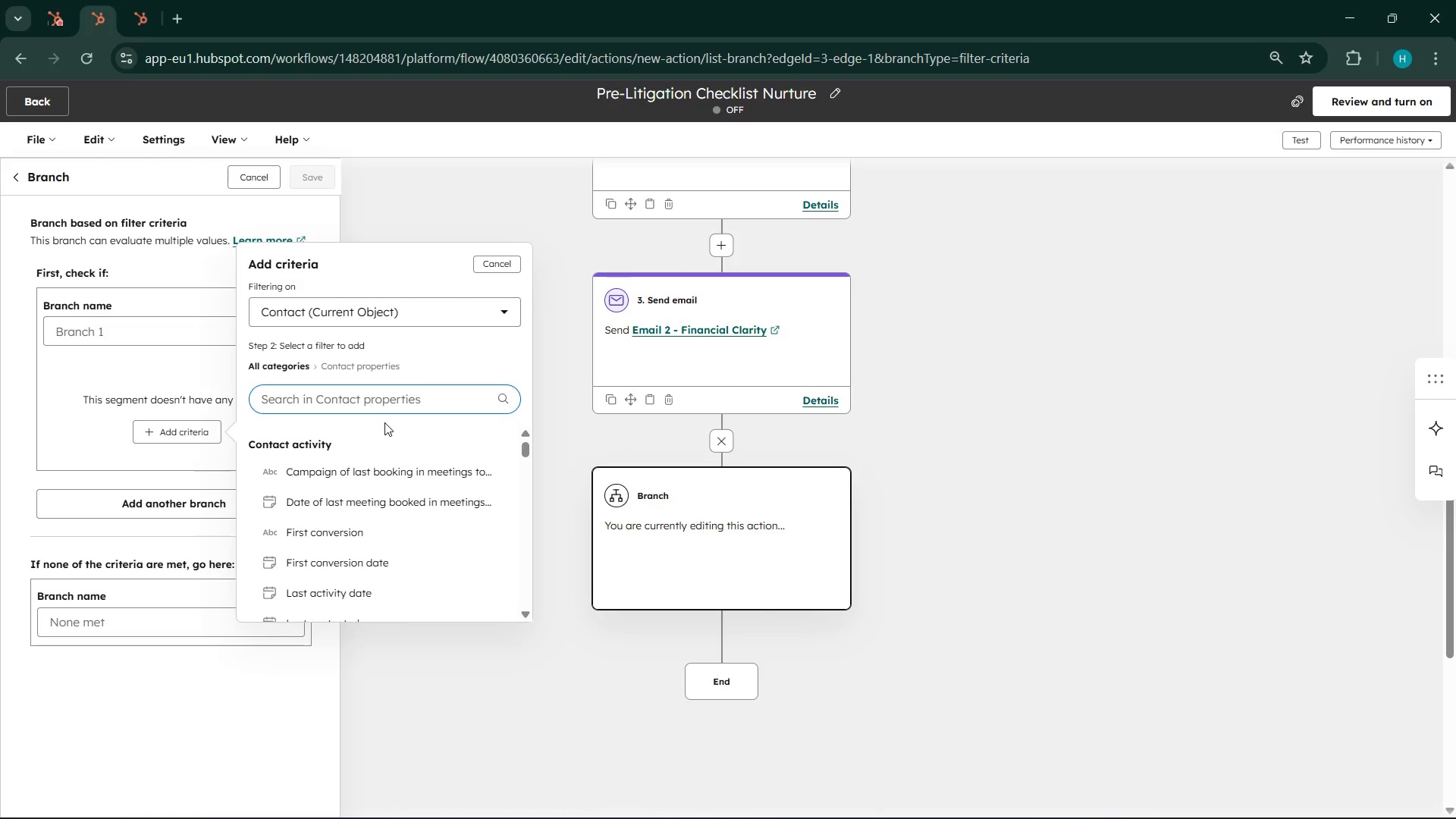 
wait(5.44)
 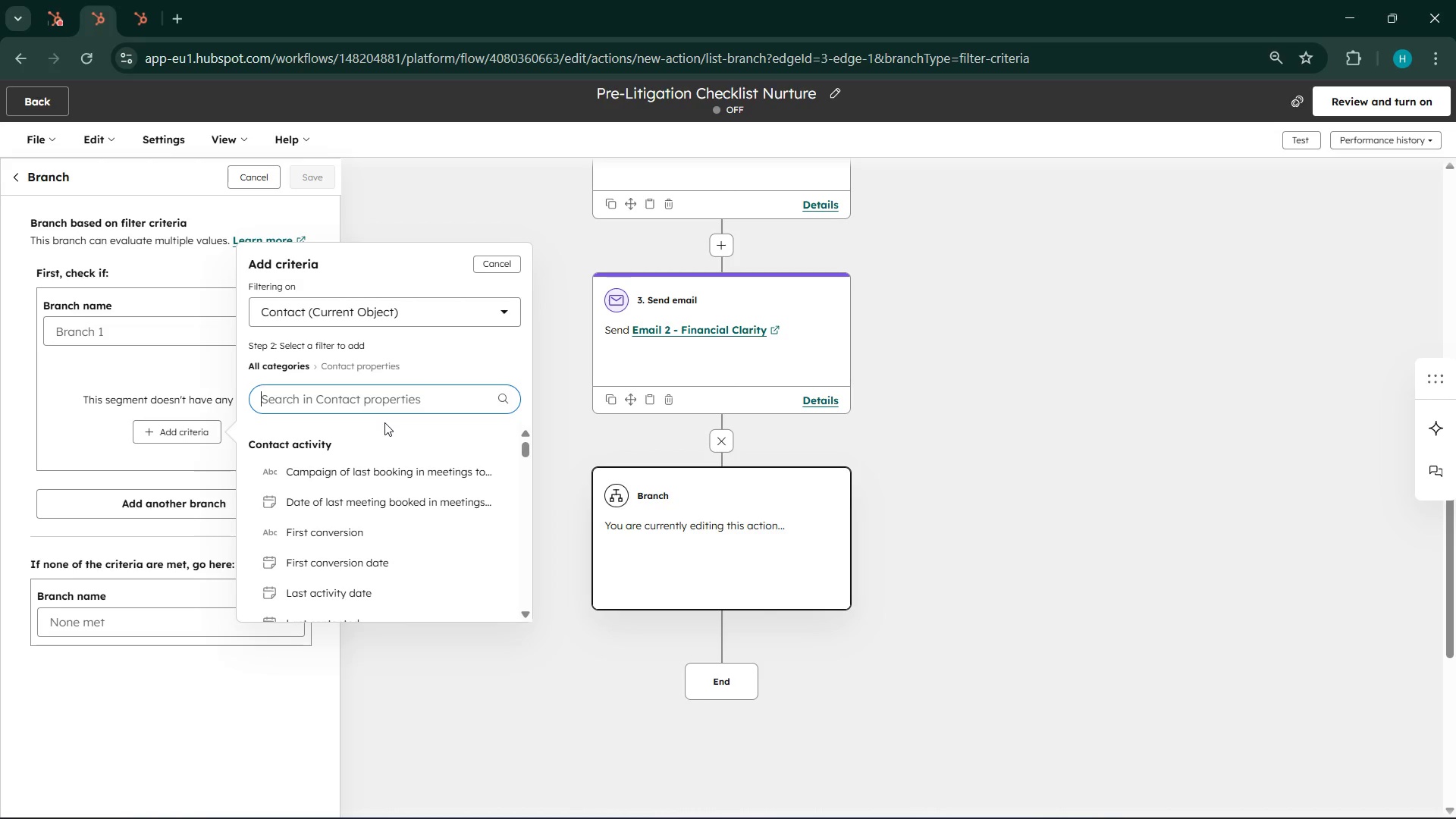 
type(las )
key(Backspace)
type(t )
 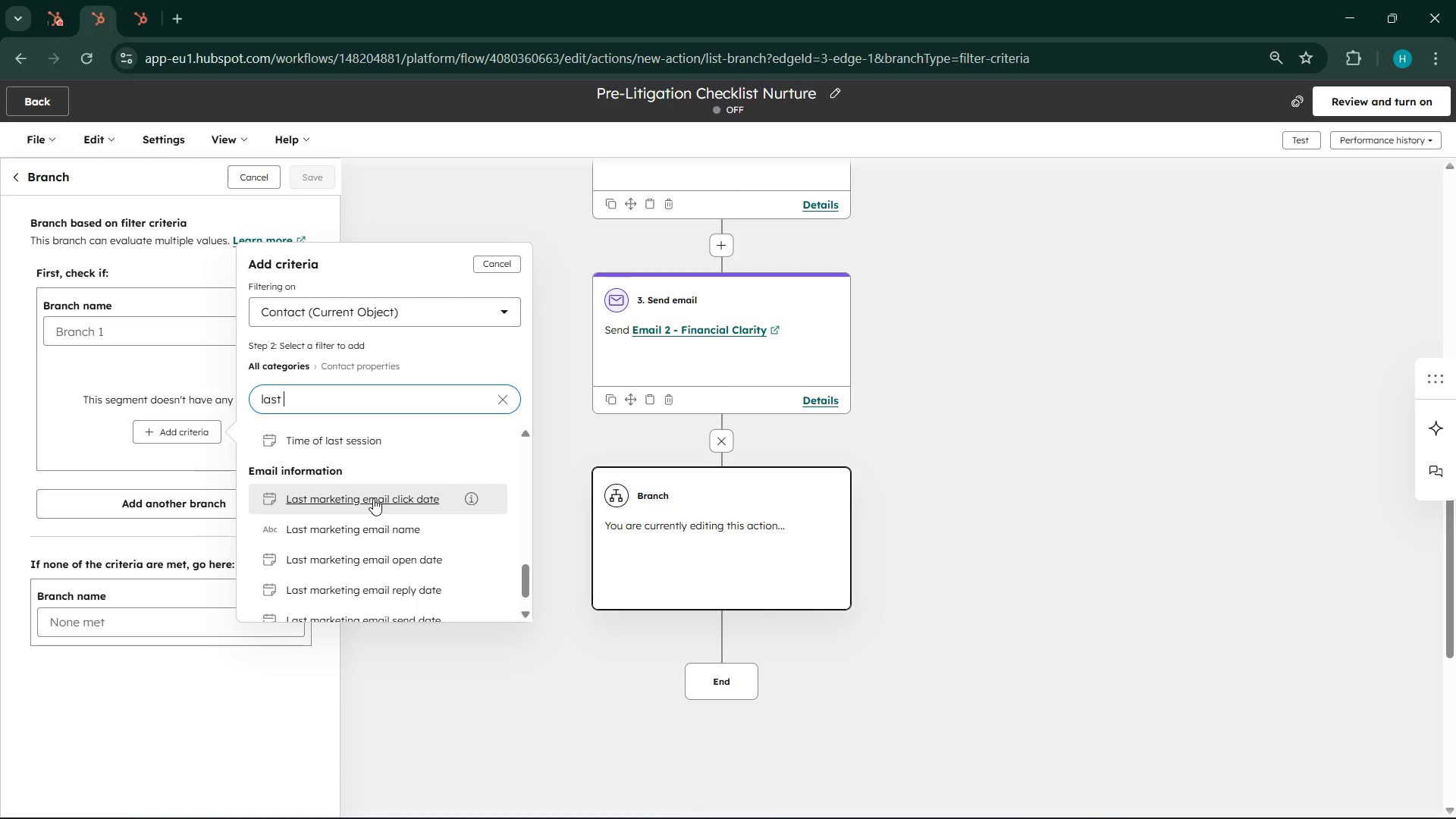 
wait(89.84)
 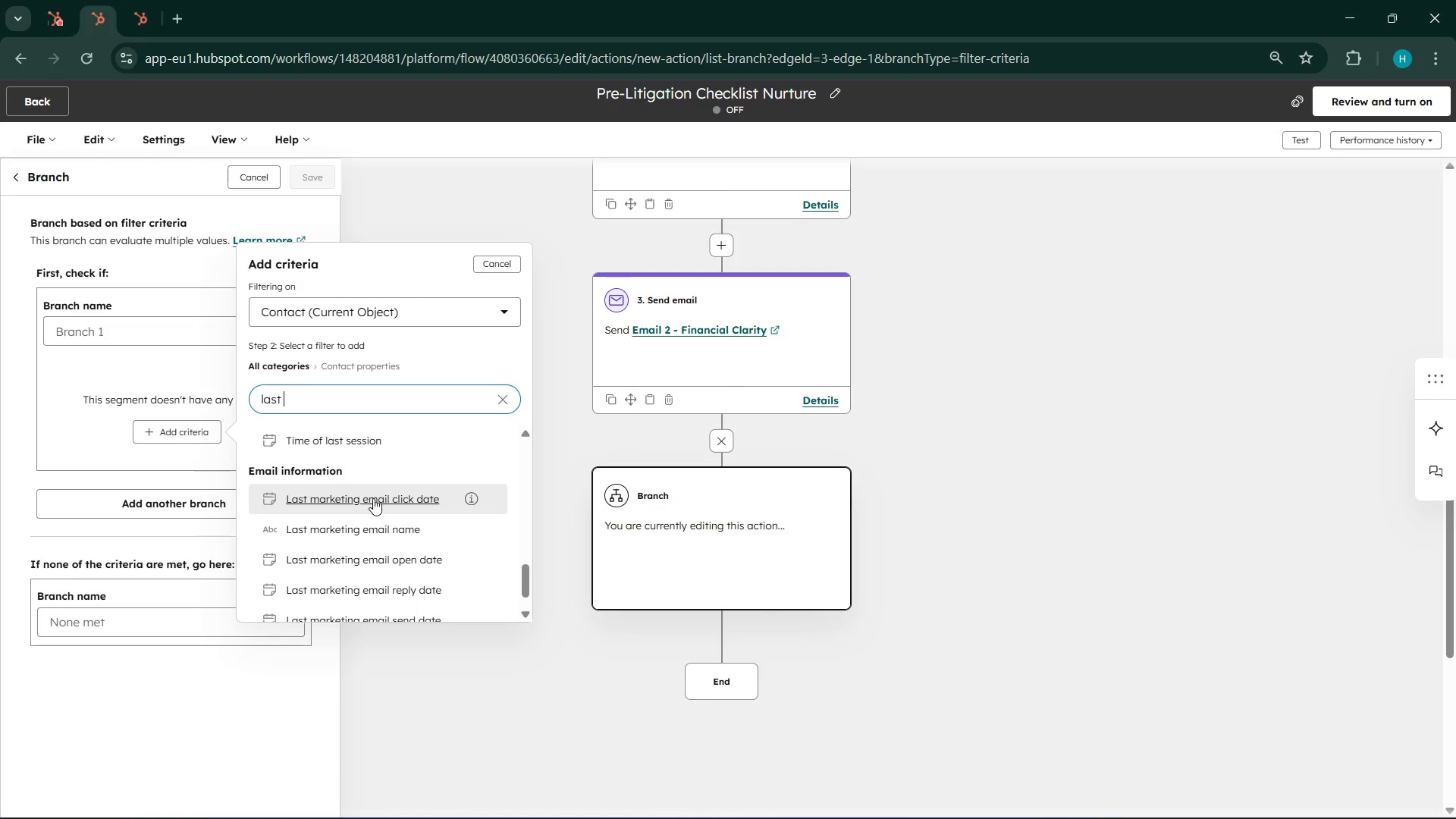 
left_click([372, 500])
 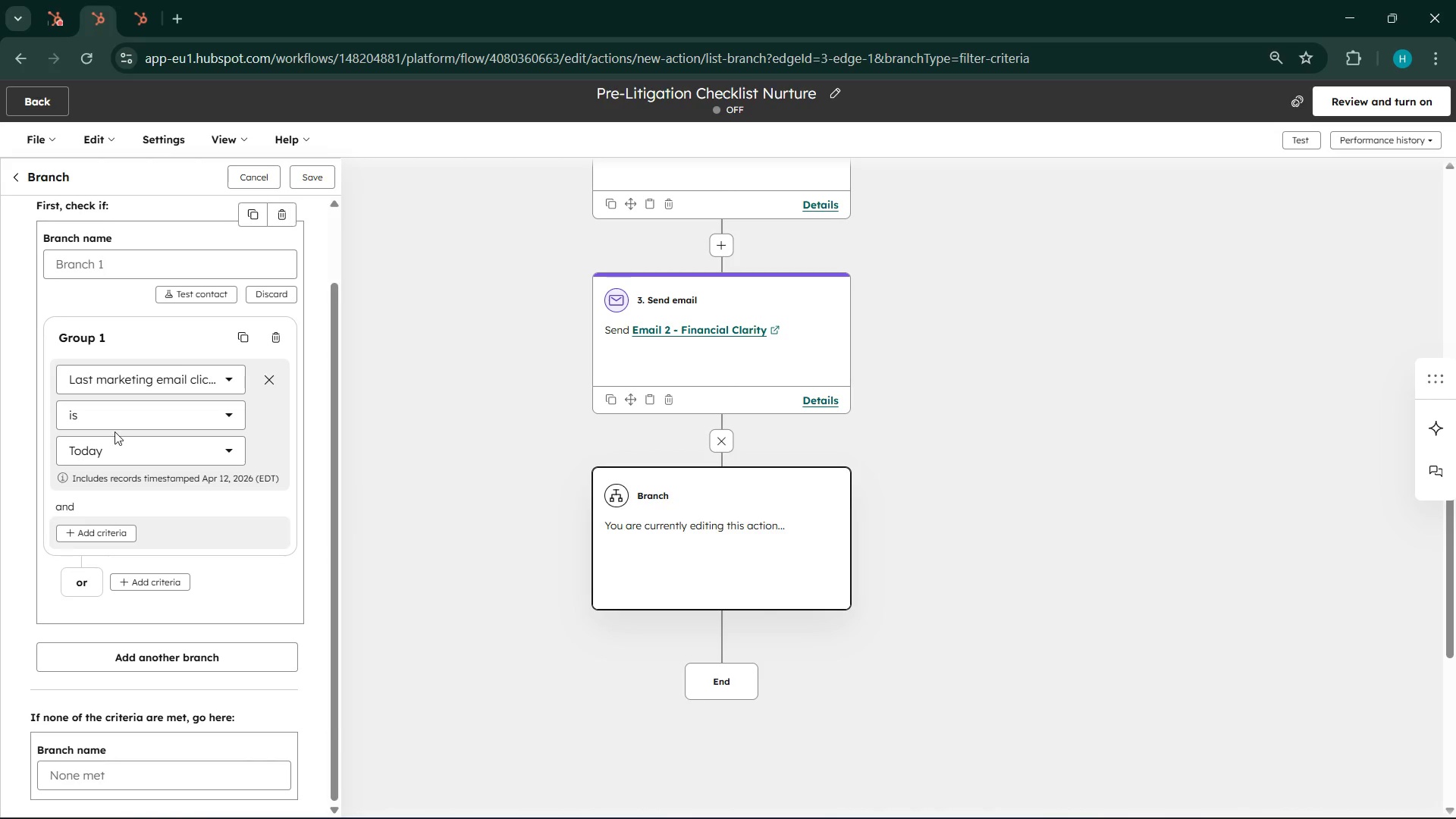 
left_click([146, 399])
 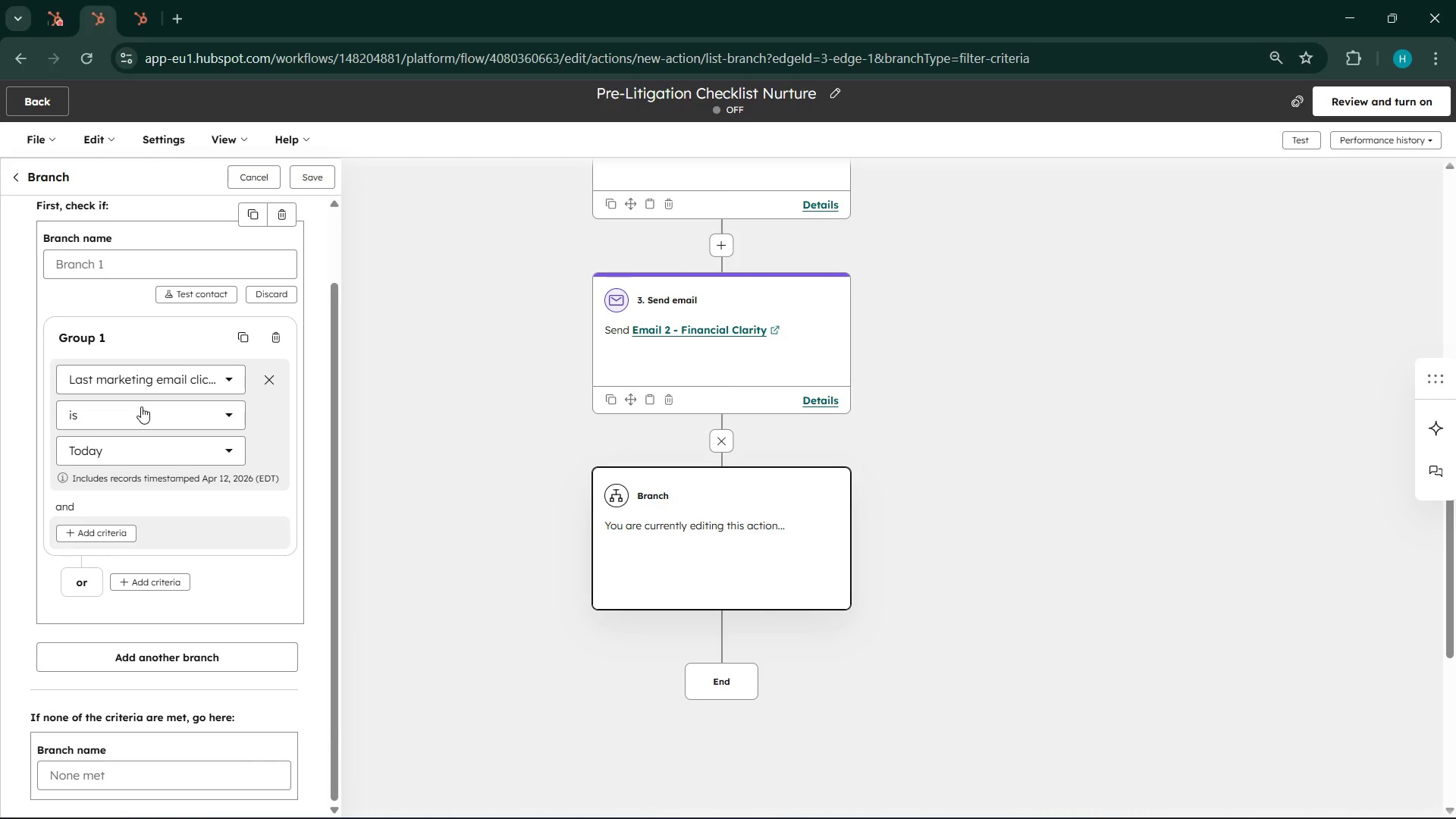 
left_click([141, 406])
 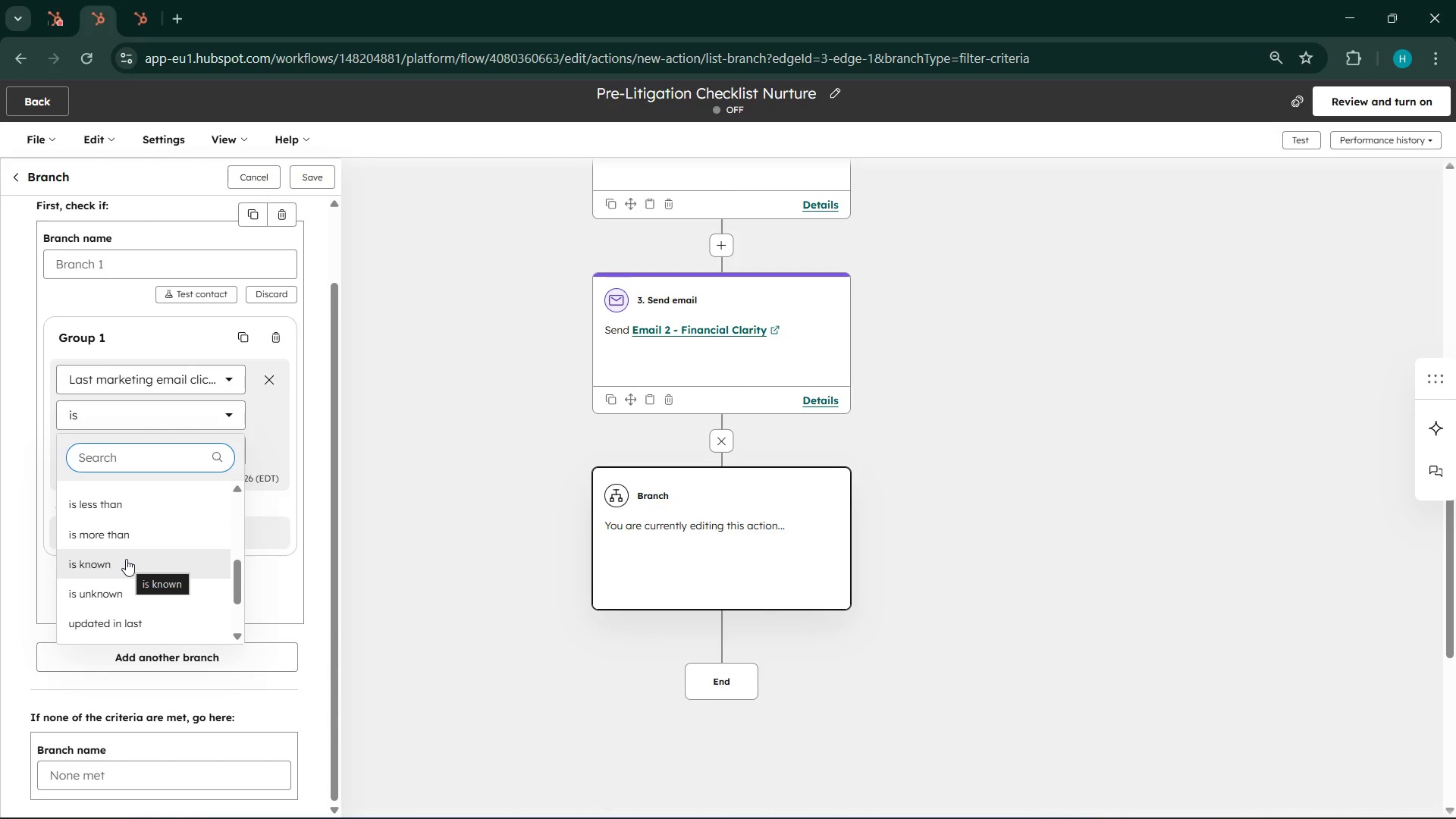 
wait(6.41)
 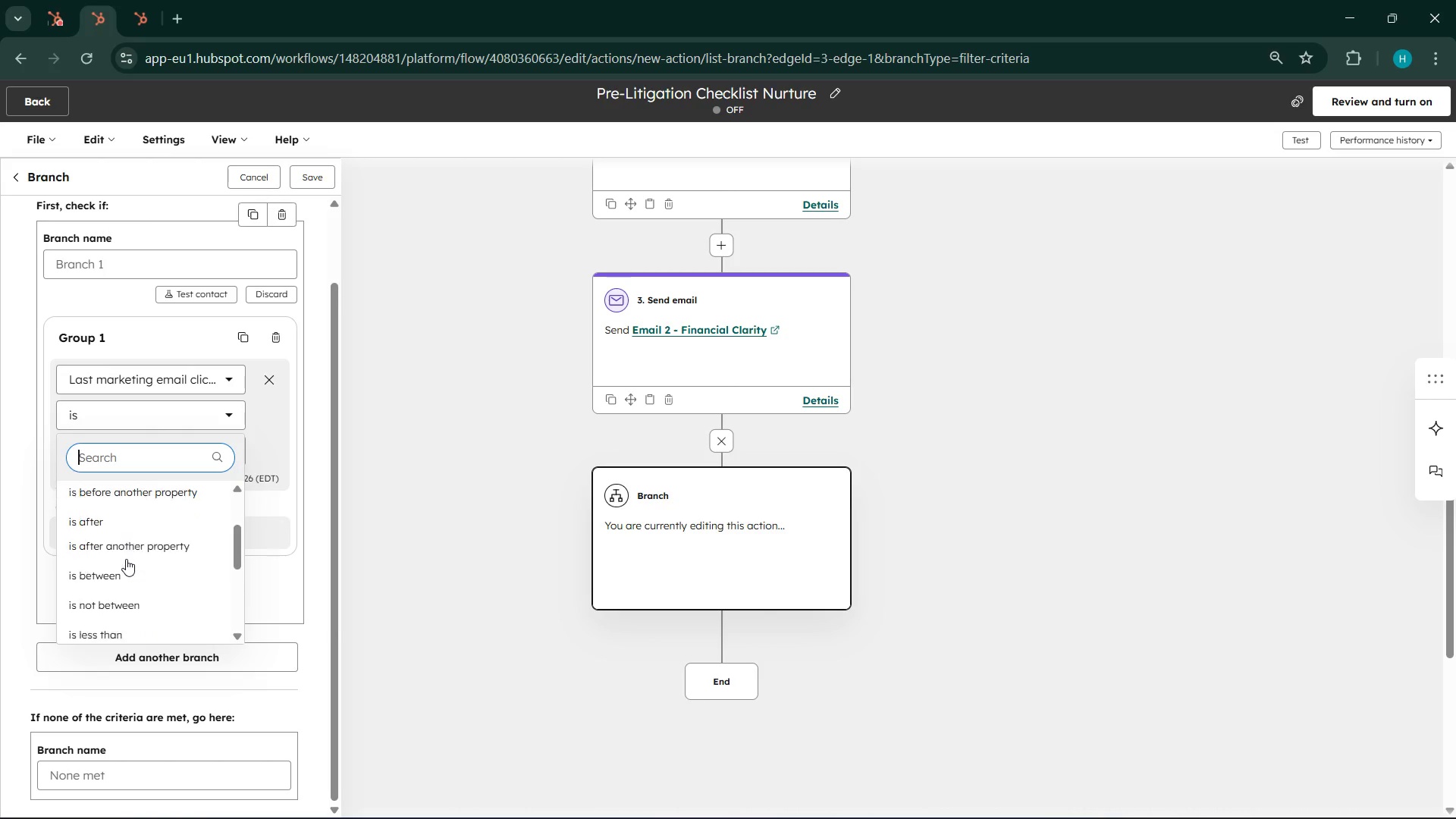 
left_click([126, 559])
 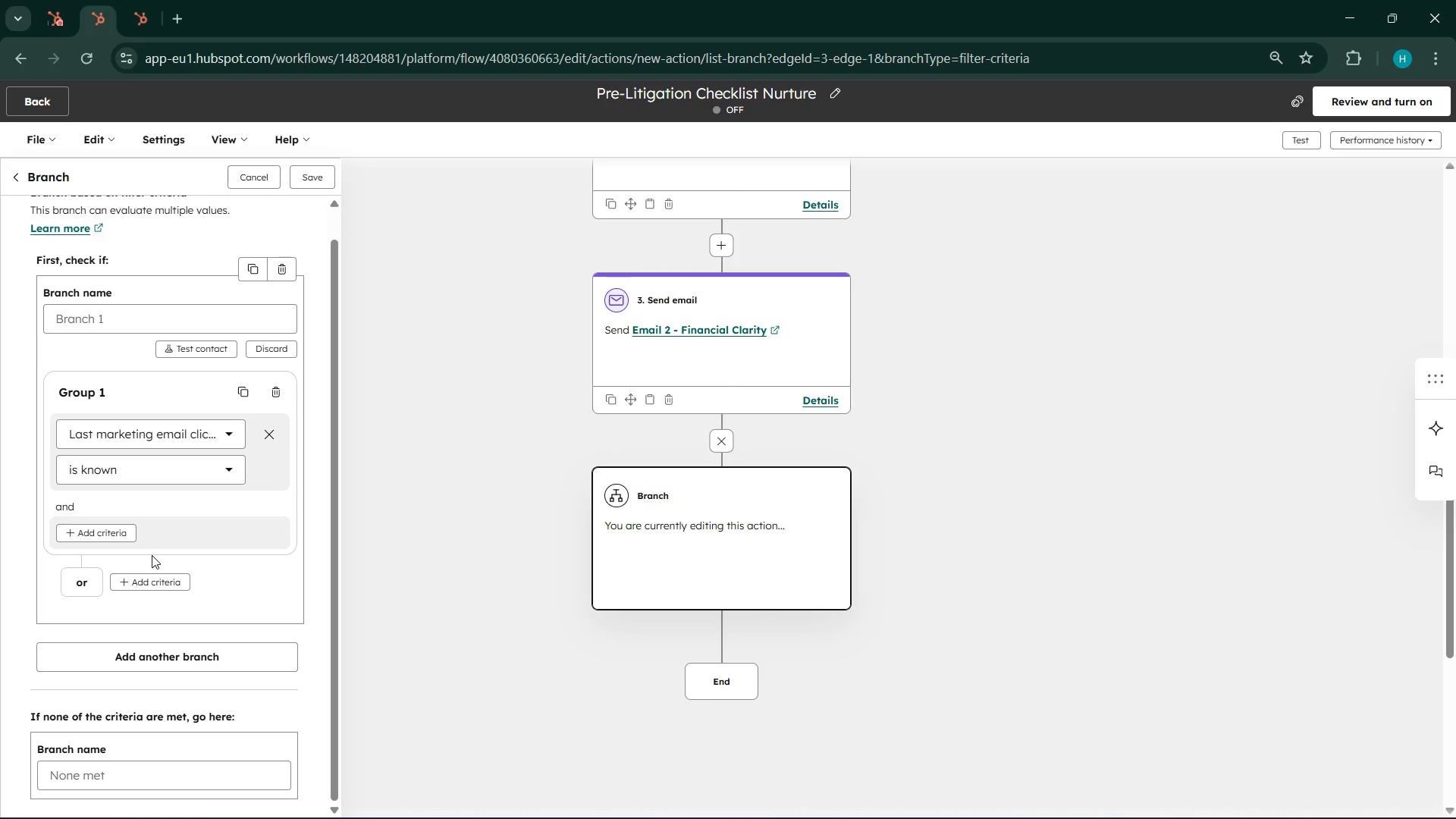 
wait(33.78)
 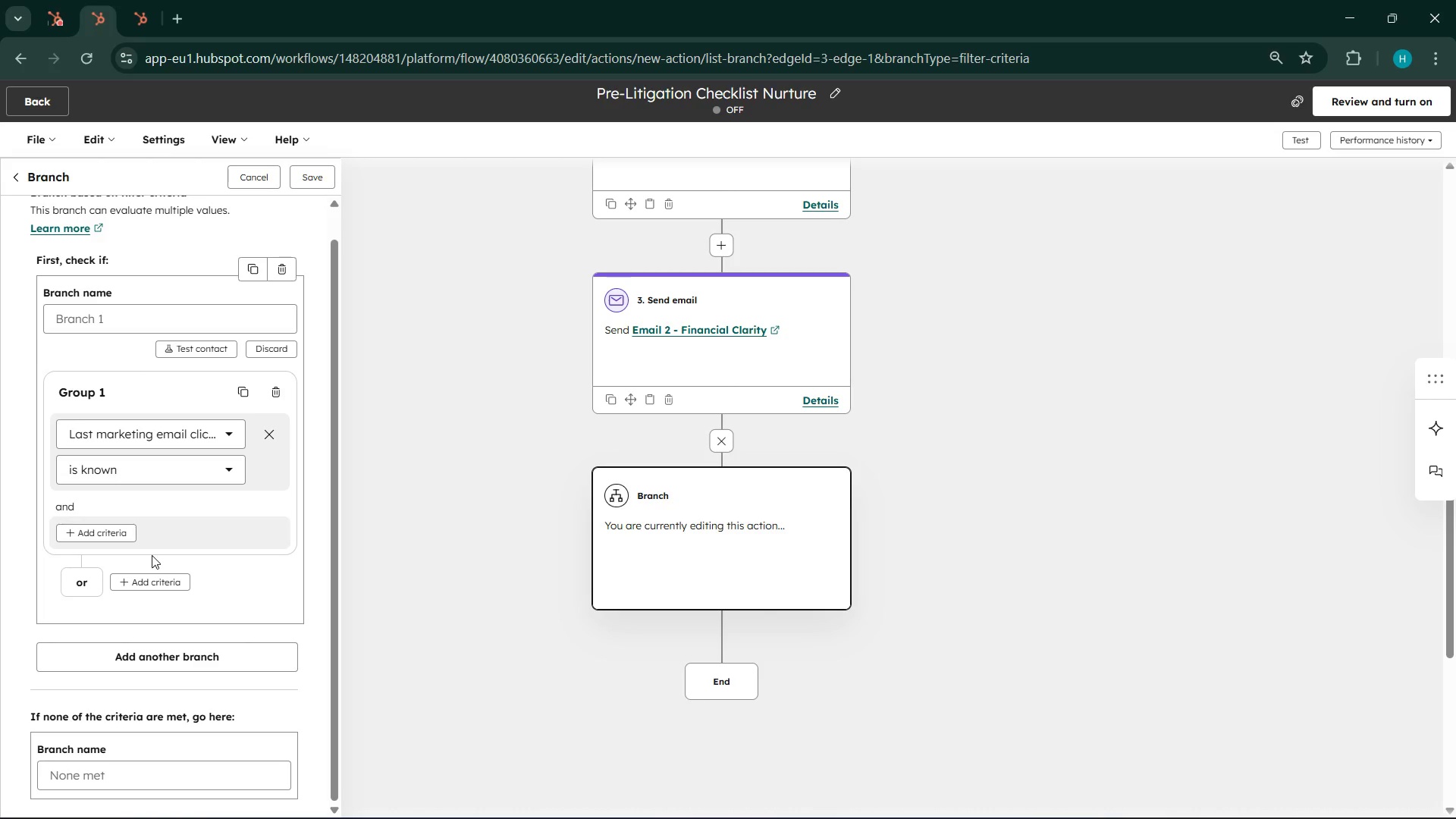 
left_click([132, 311])
 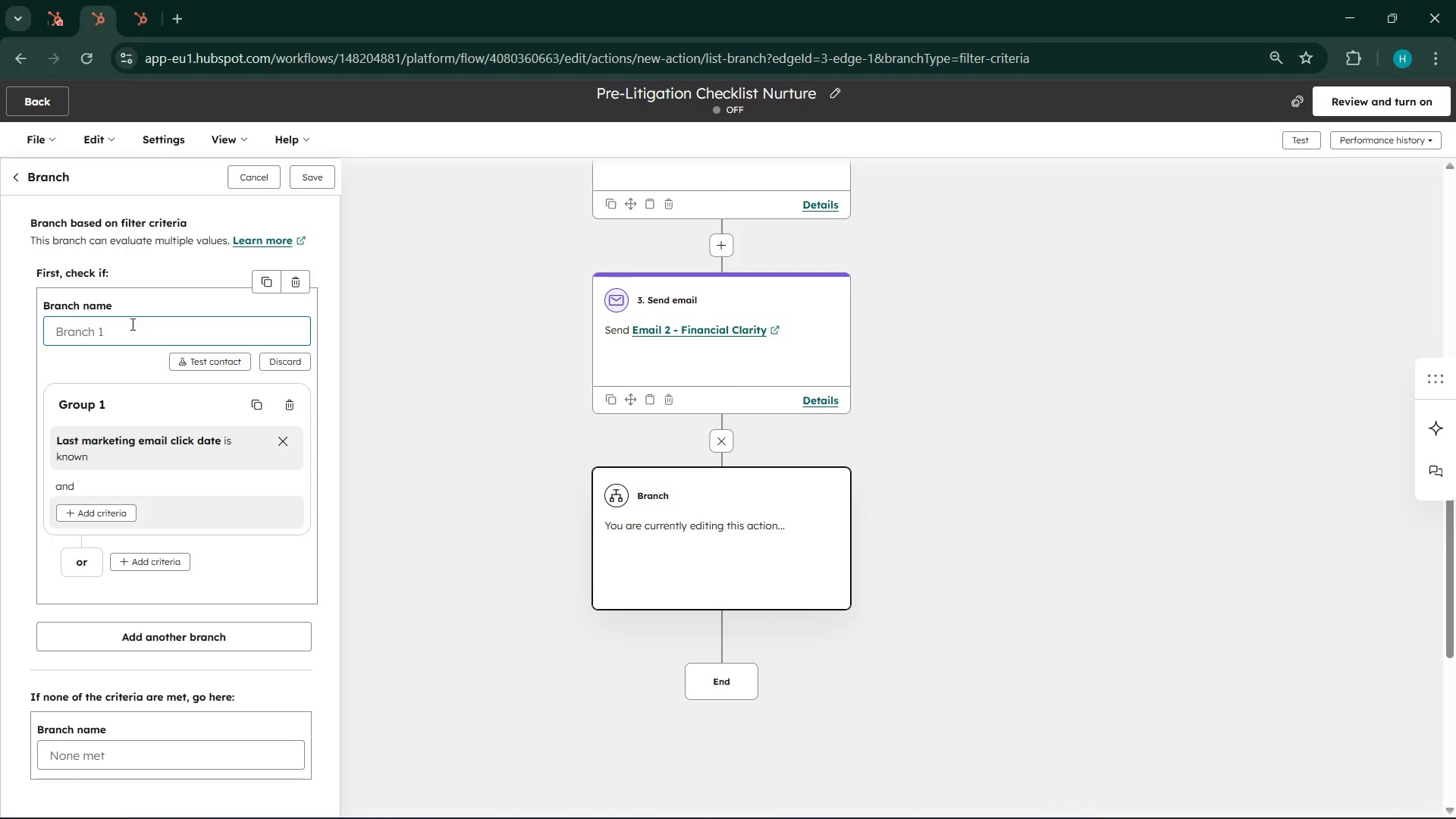 
type(Hign )
key(Backspace)
key(Backspace)
type(h Intent )
 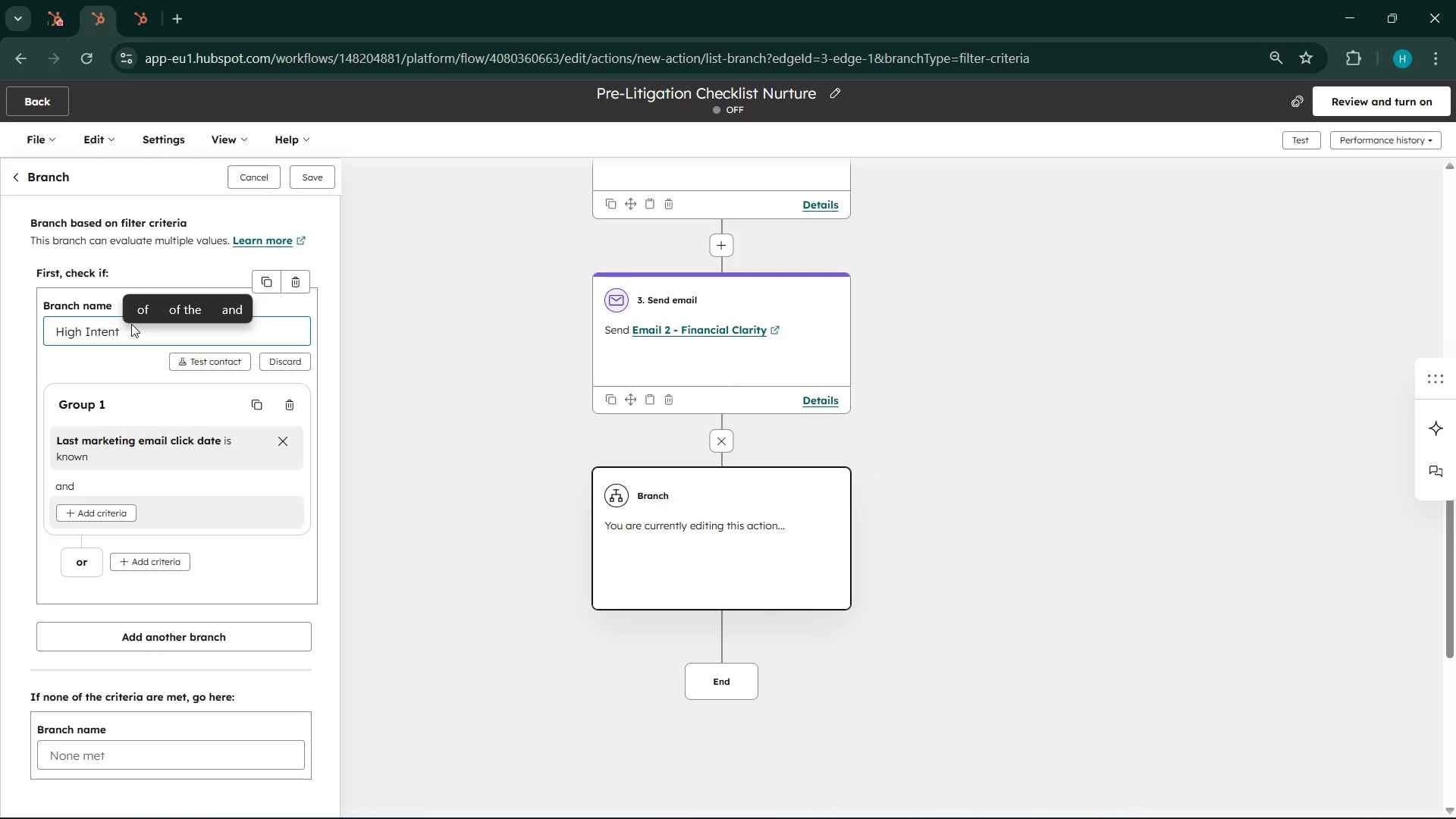 
hold_key(key=ShiftLeft, duration=0.75)
 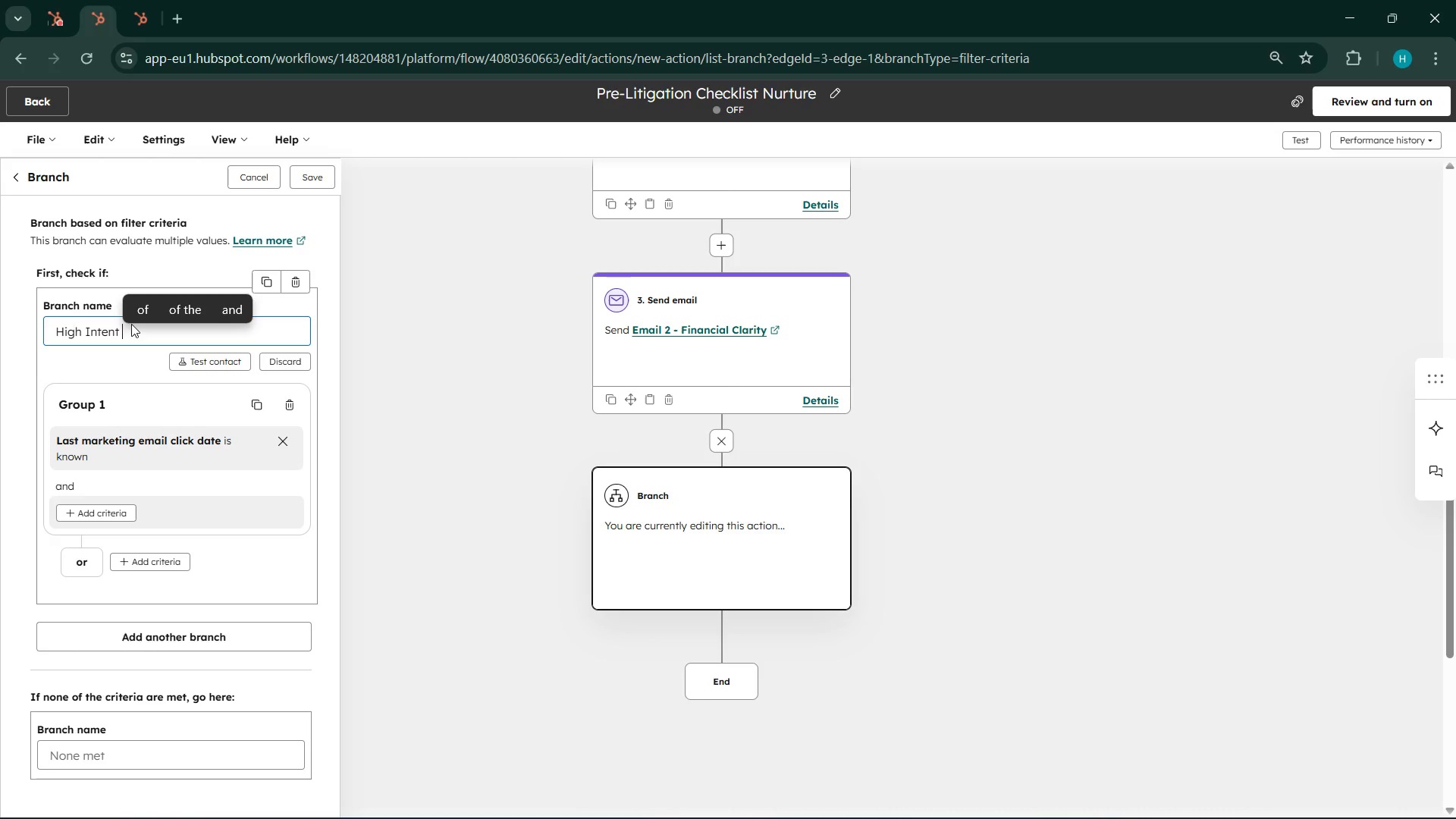 
type((C)
key(Backspace)
type(clicked))
 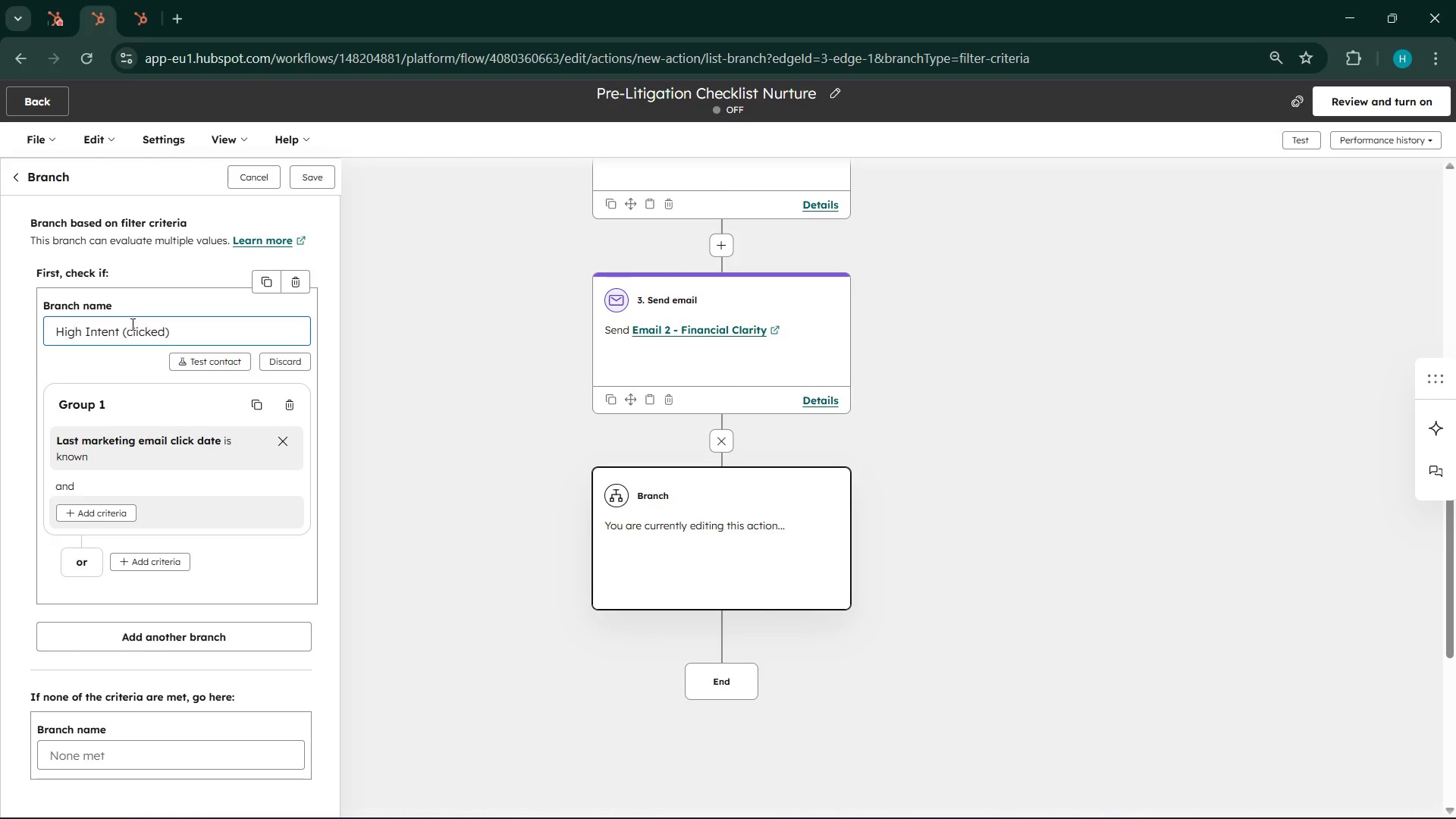 
wait(30.89)
 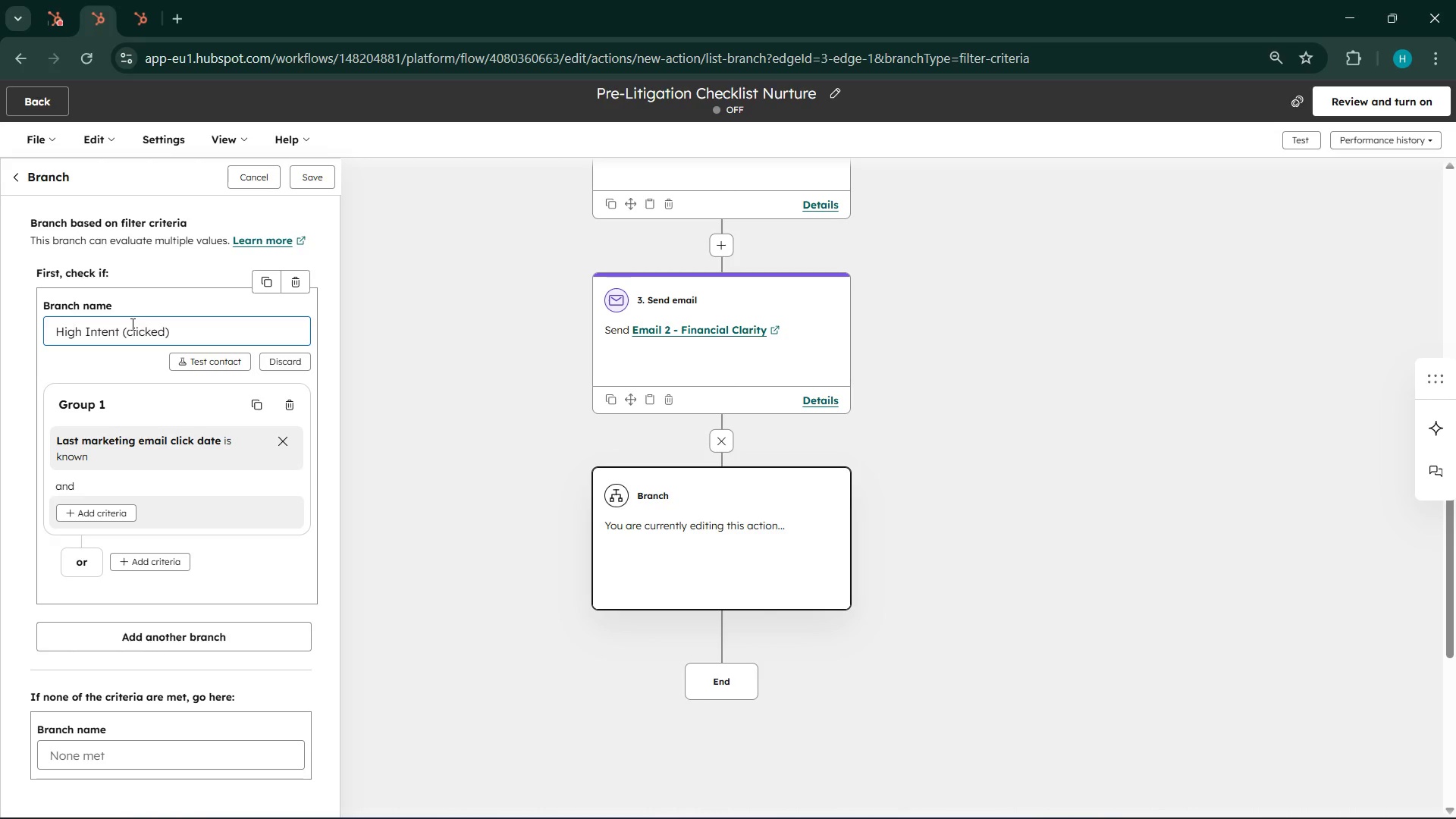 
scroll: coordinate [218, 578], scroll_direction: down, amount: 3.0
 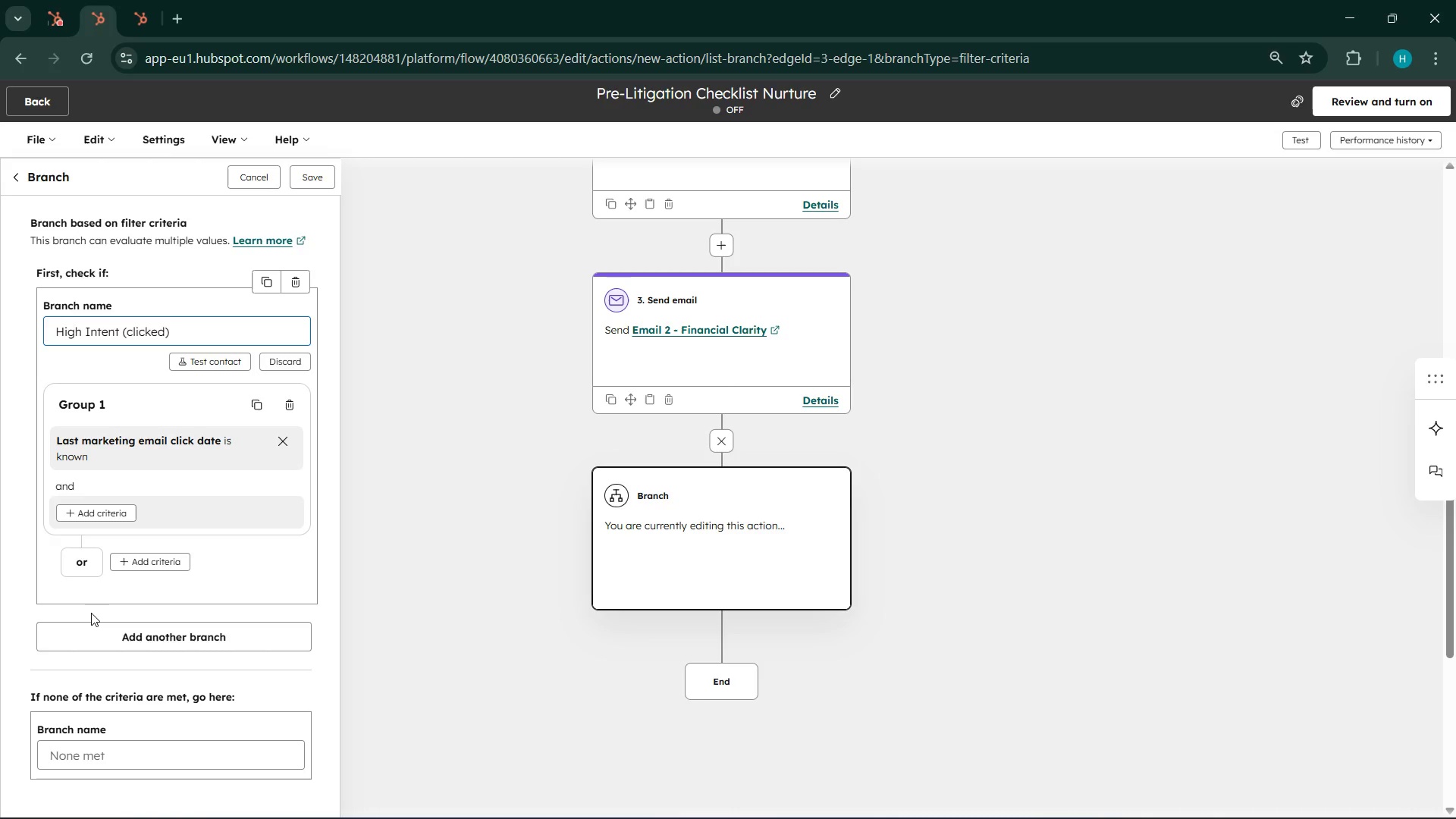 
wait(28.28)
 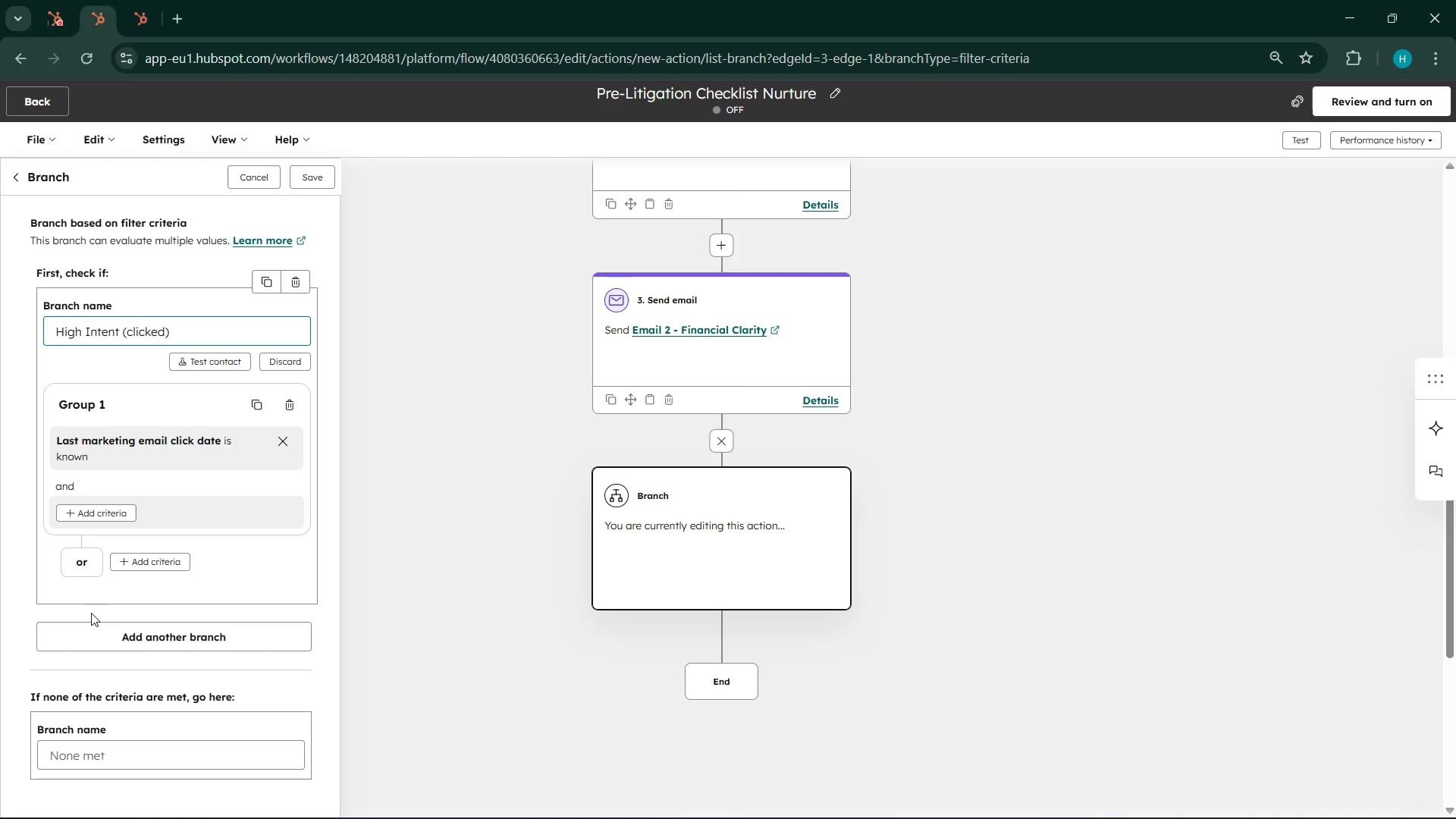 
left_click([316, 171])
 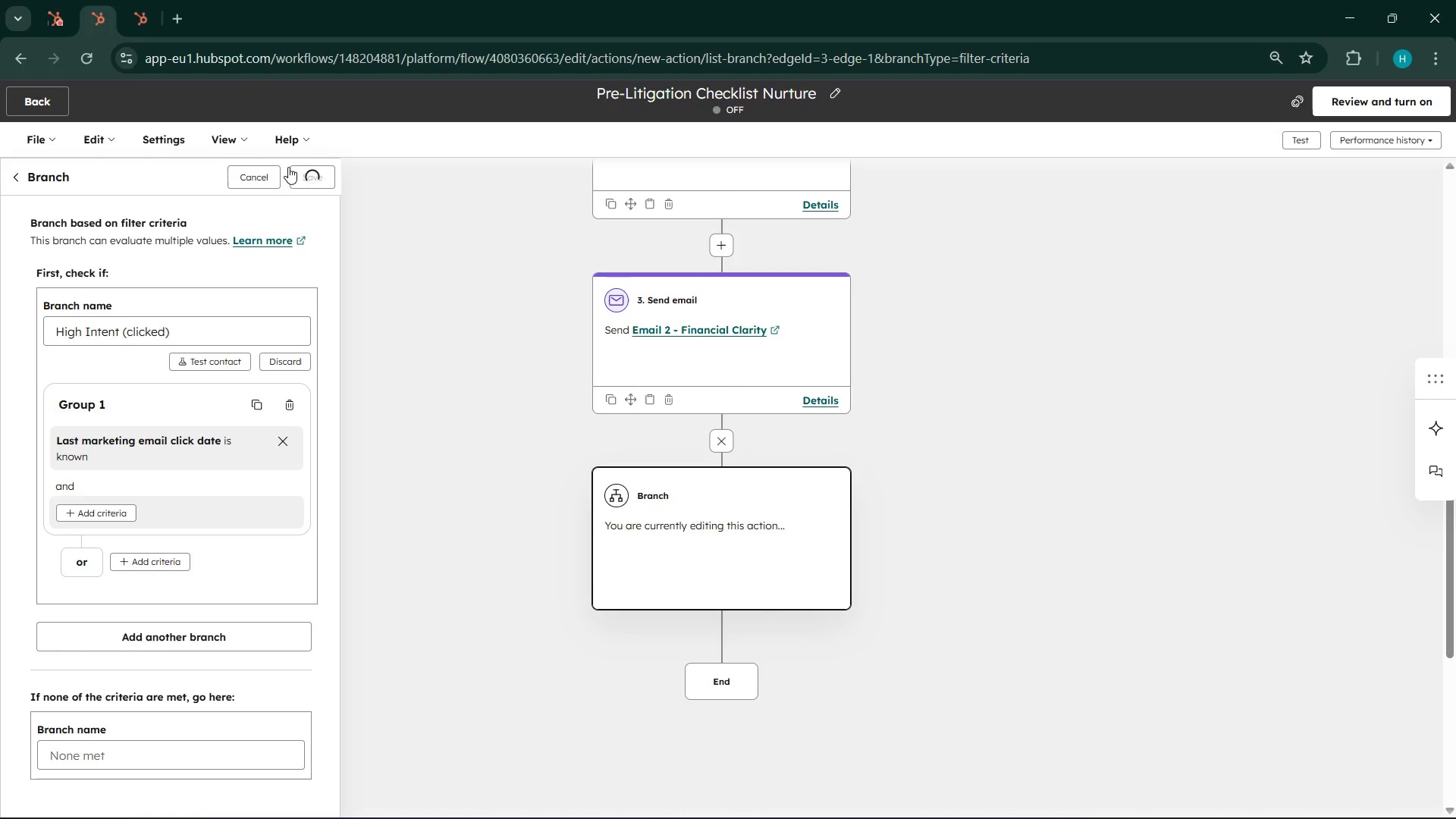 
mouse_move([268, 137])
 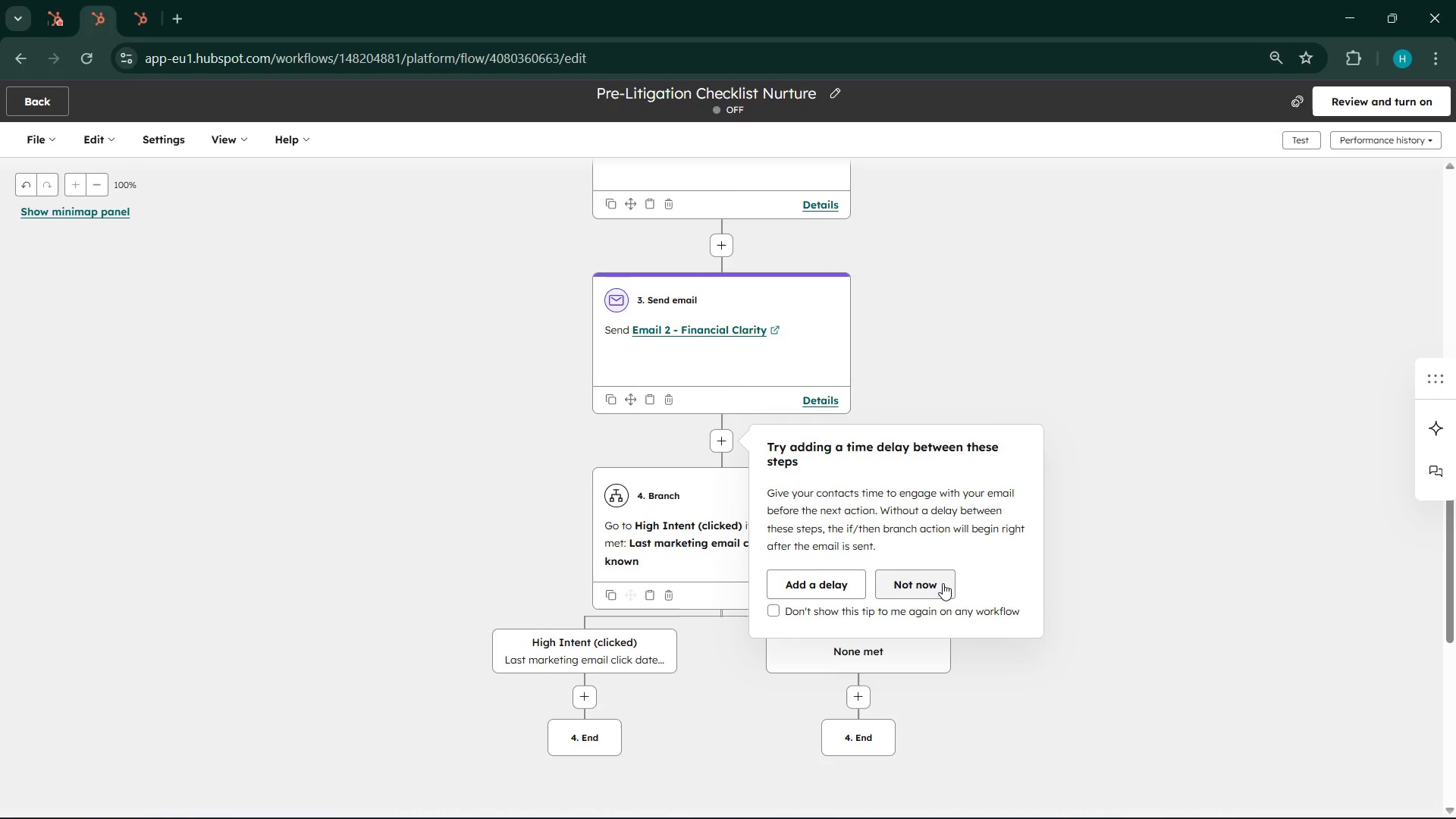 
left_click([935, 580])
 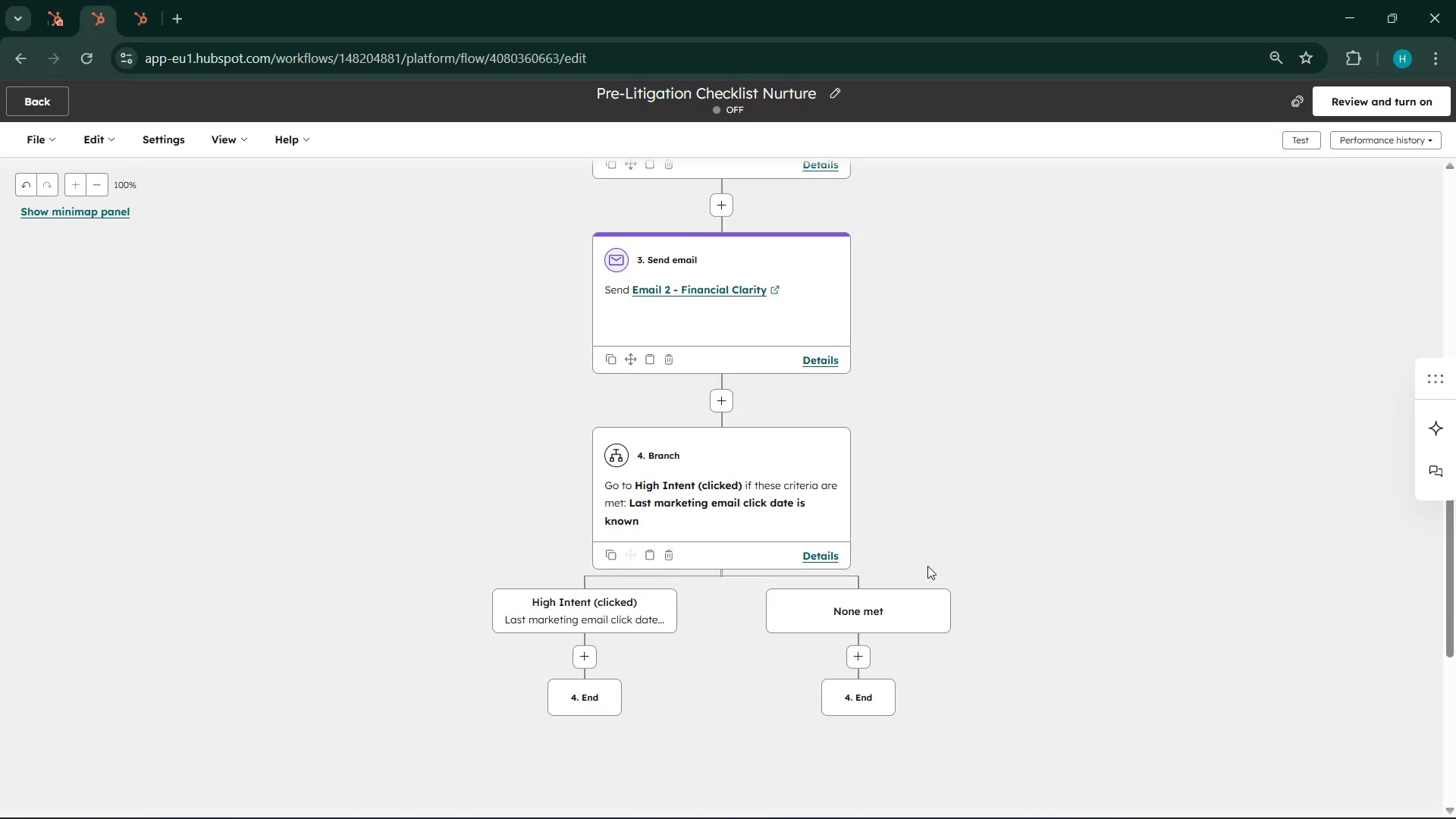 
scroll: coordinate [927, 566], scroll_direction: down, amount: 4.0
 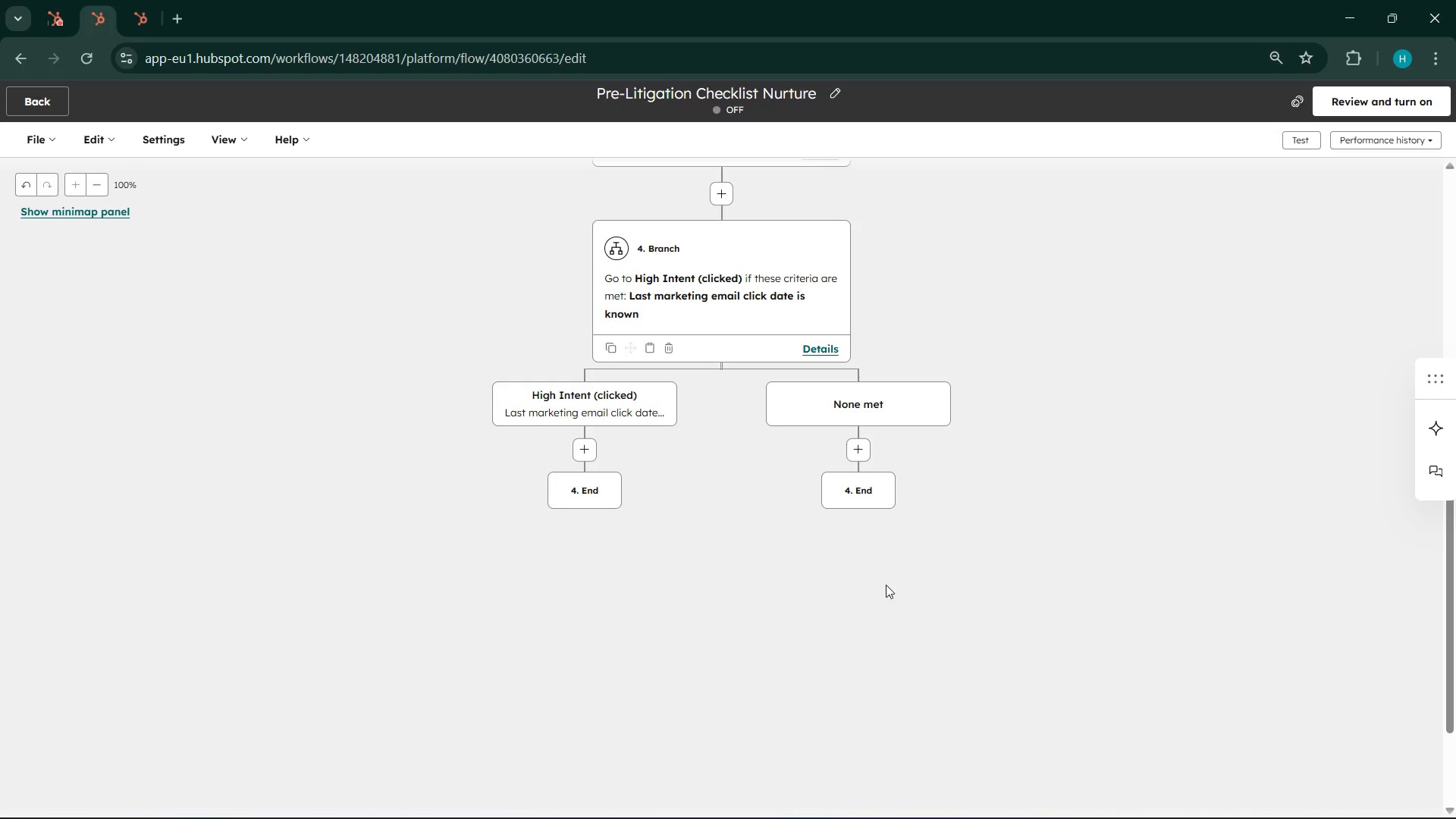 
wait(10.92)
 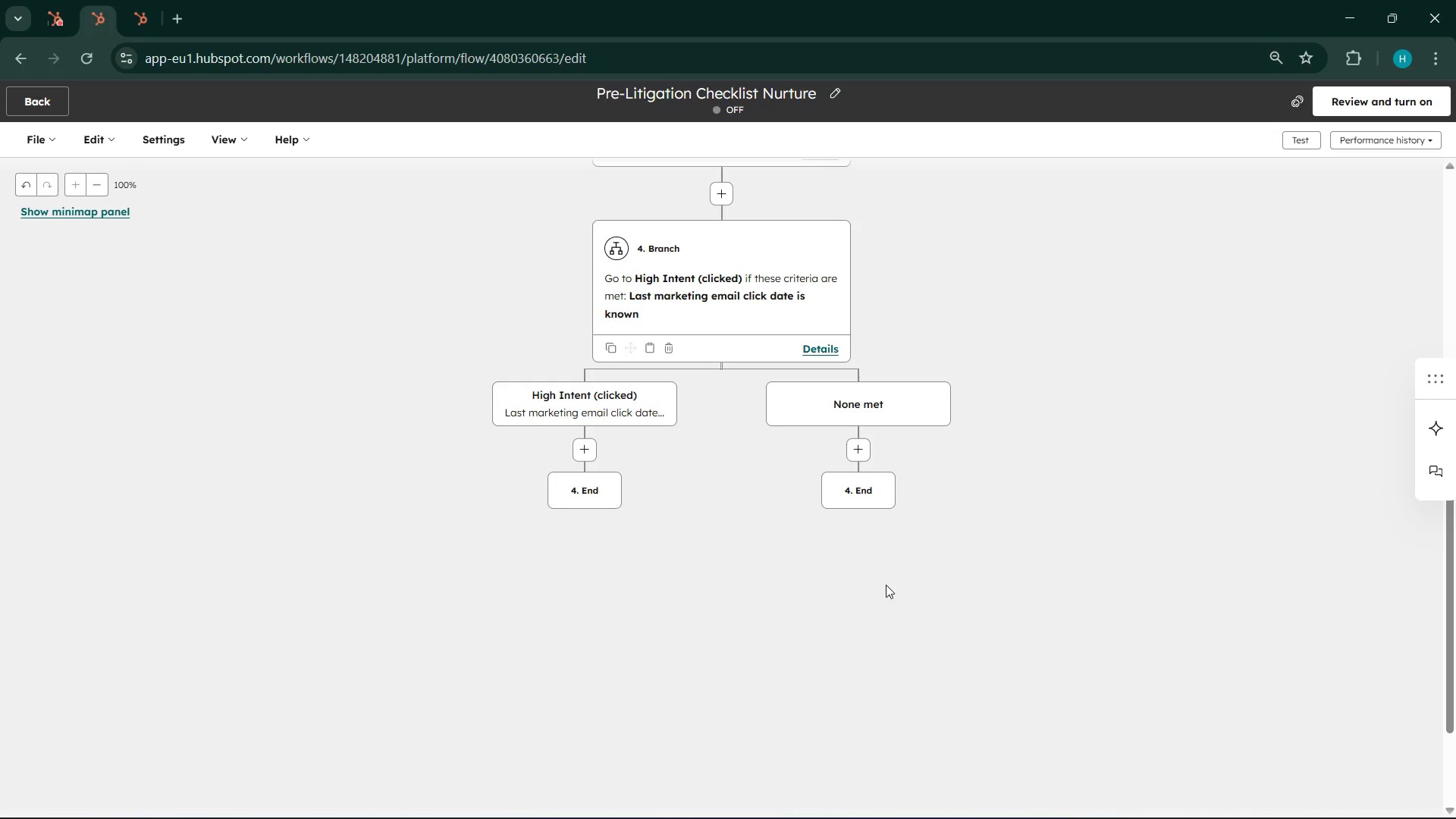 
left_click([579, 453])
 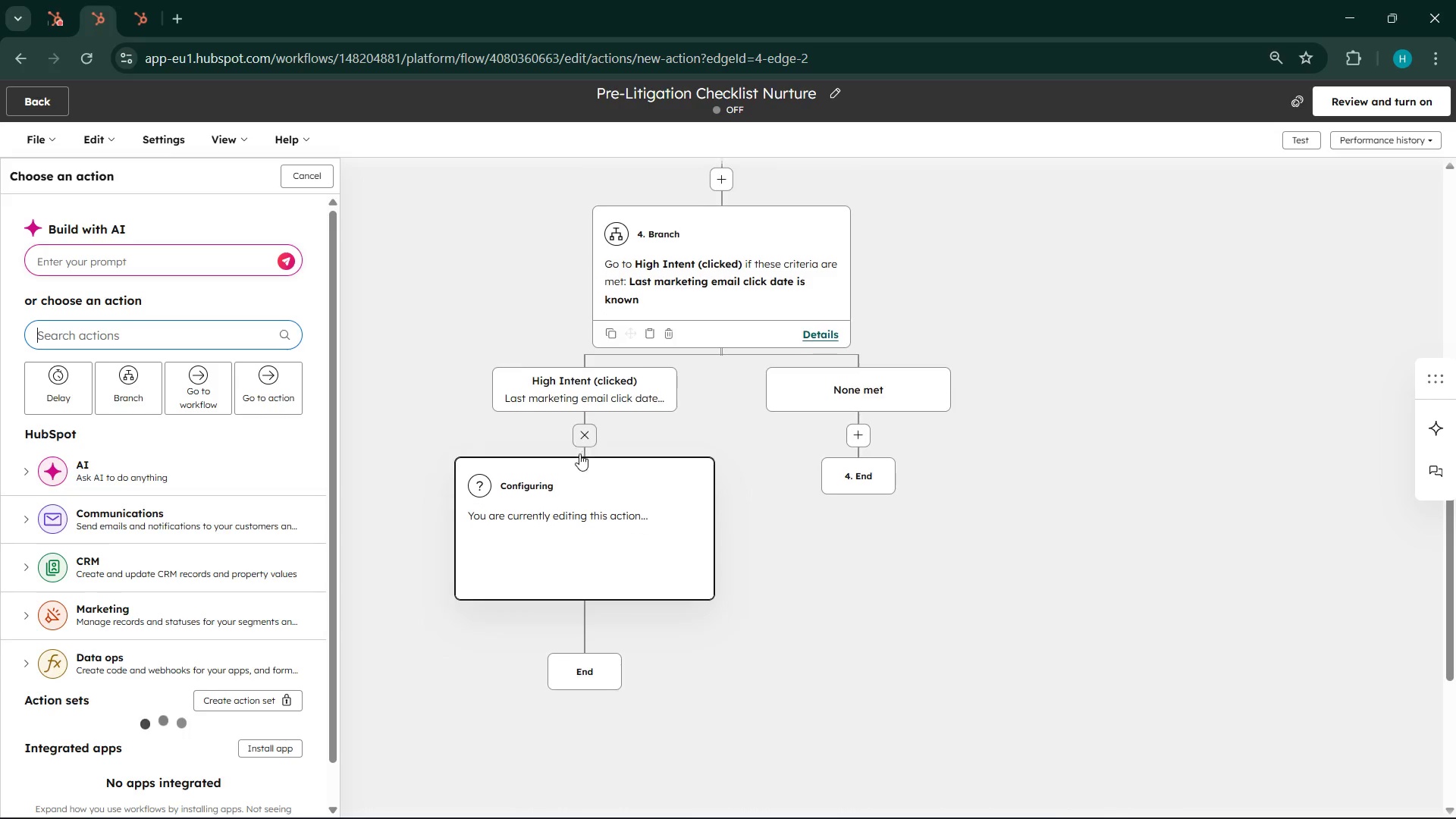 
scroll: coordinate [579, 453], scroll_direction: down, amount: 2.0
 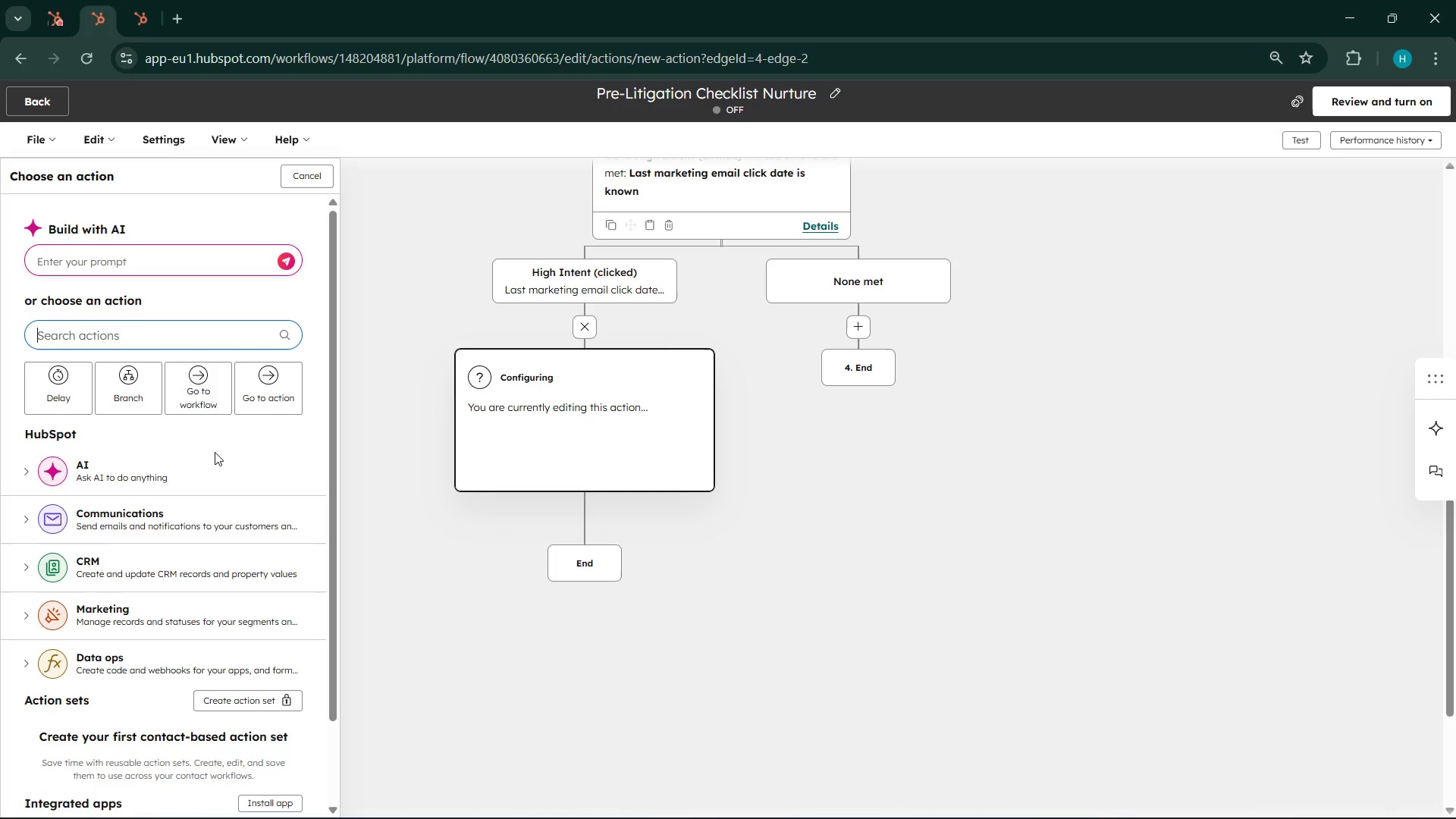 
left_click([560, 393])
 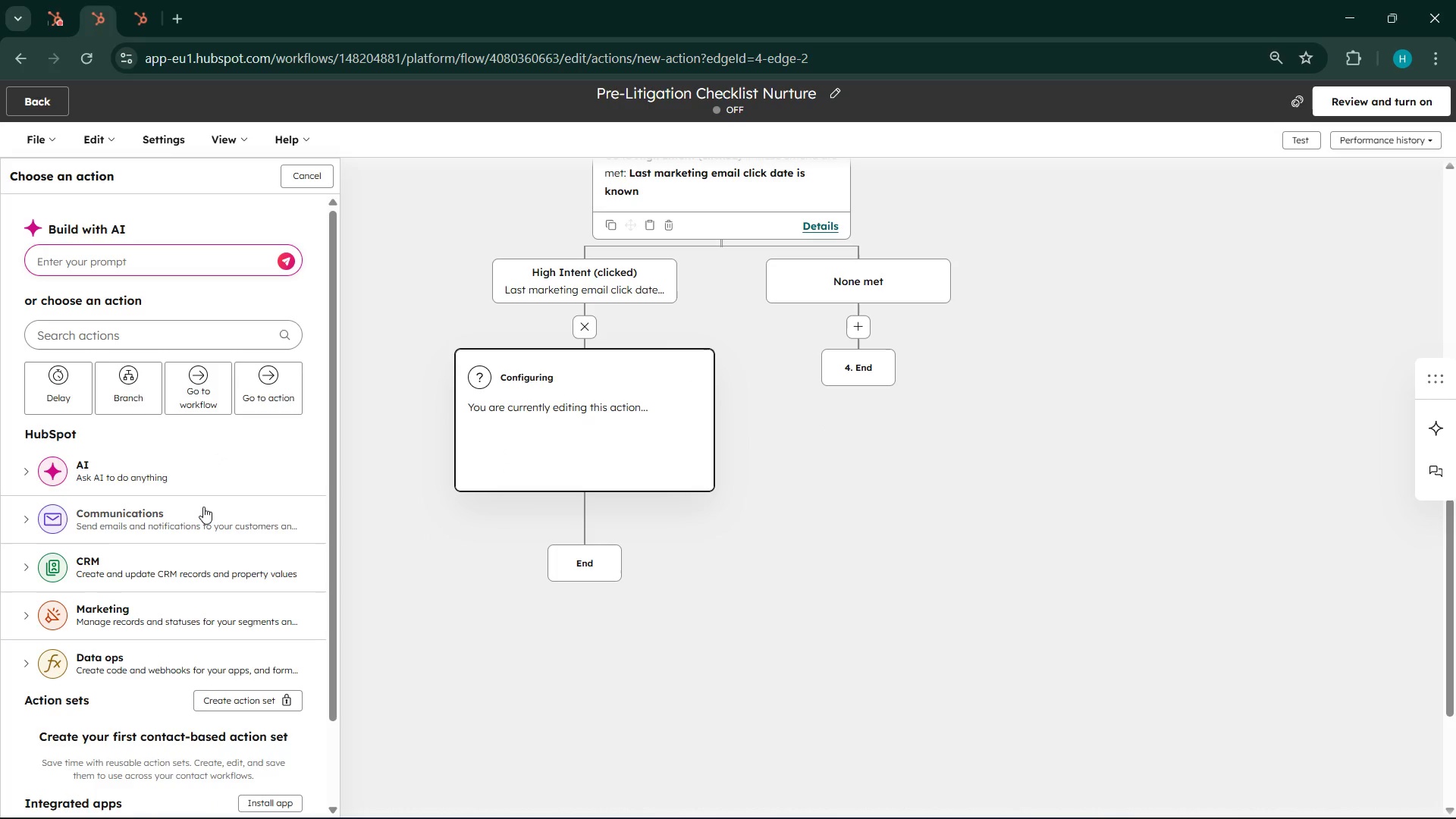 
wait(19.94)
 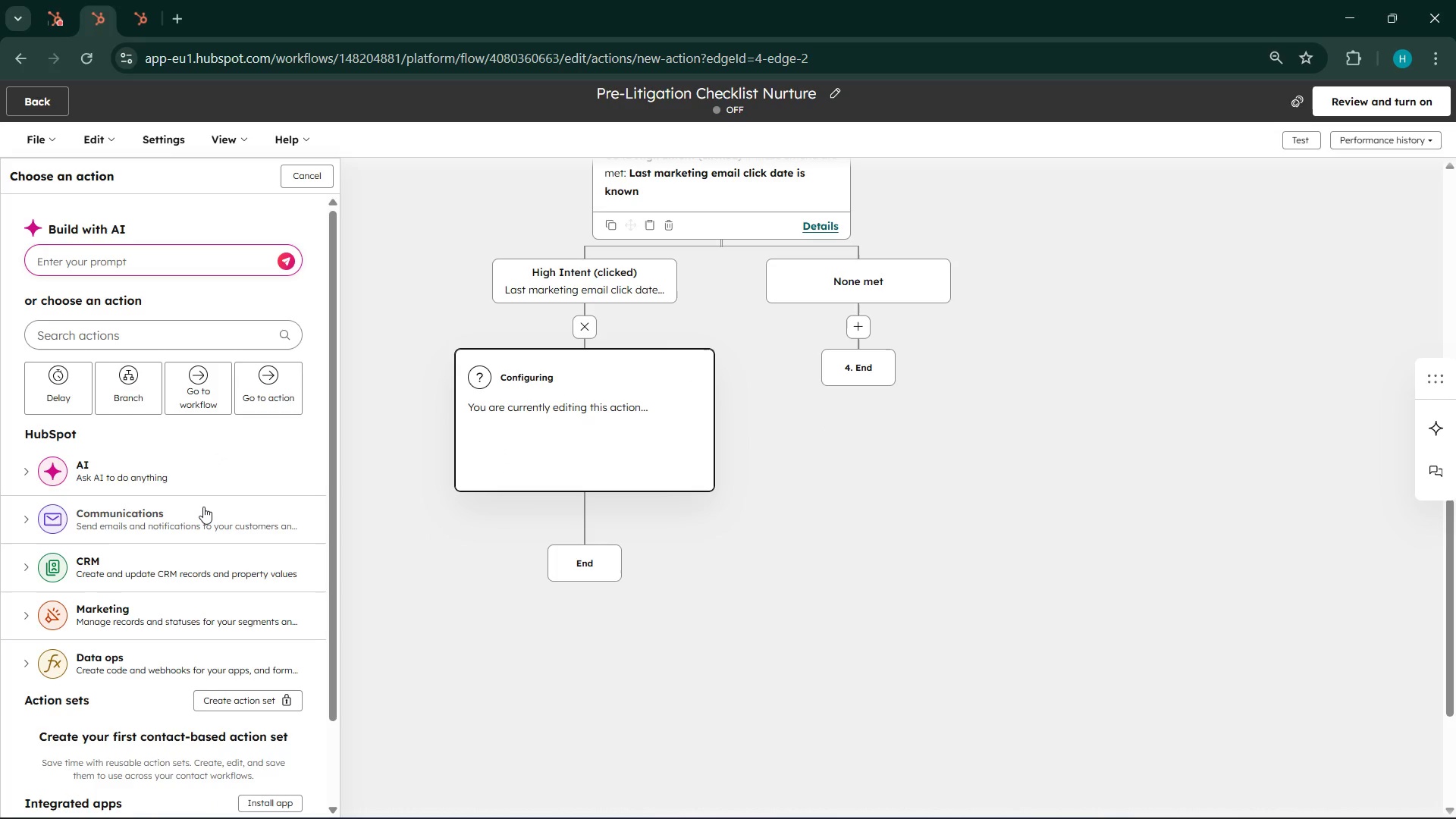 
left_click([617, 410])
 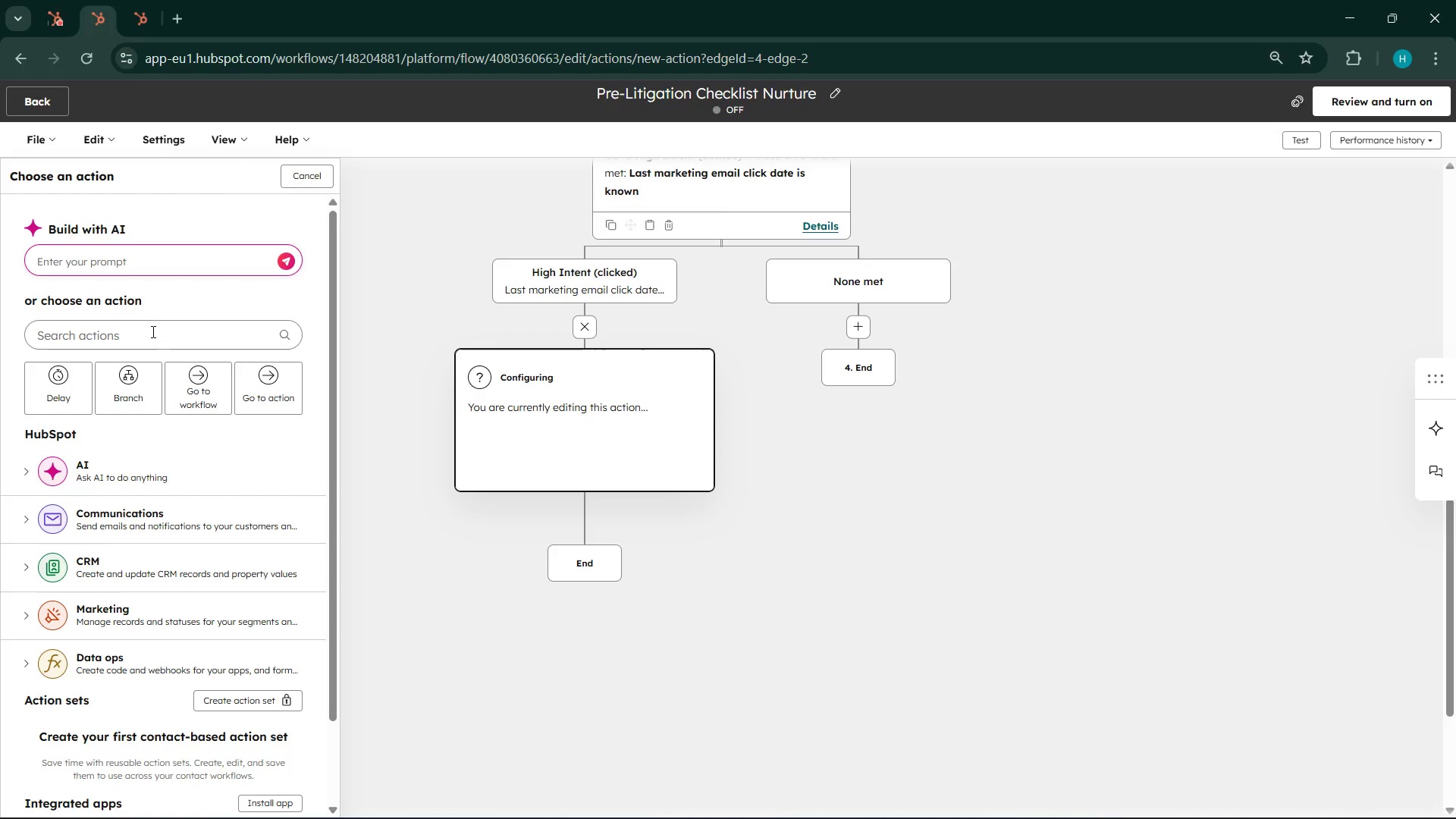 
scroll: coordinate [165, 442], scroll_direction: down, amount: 2.0
 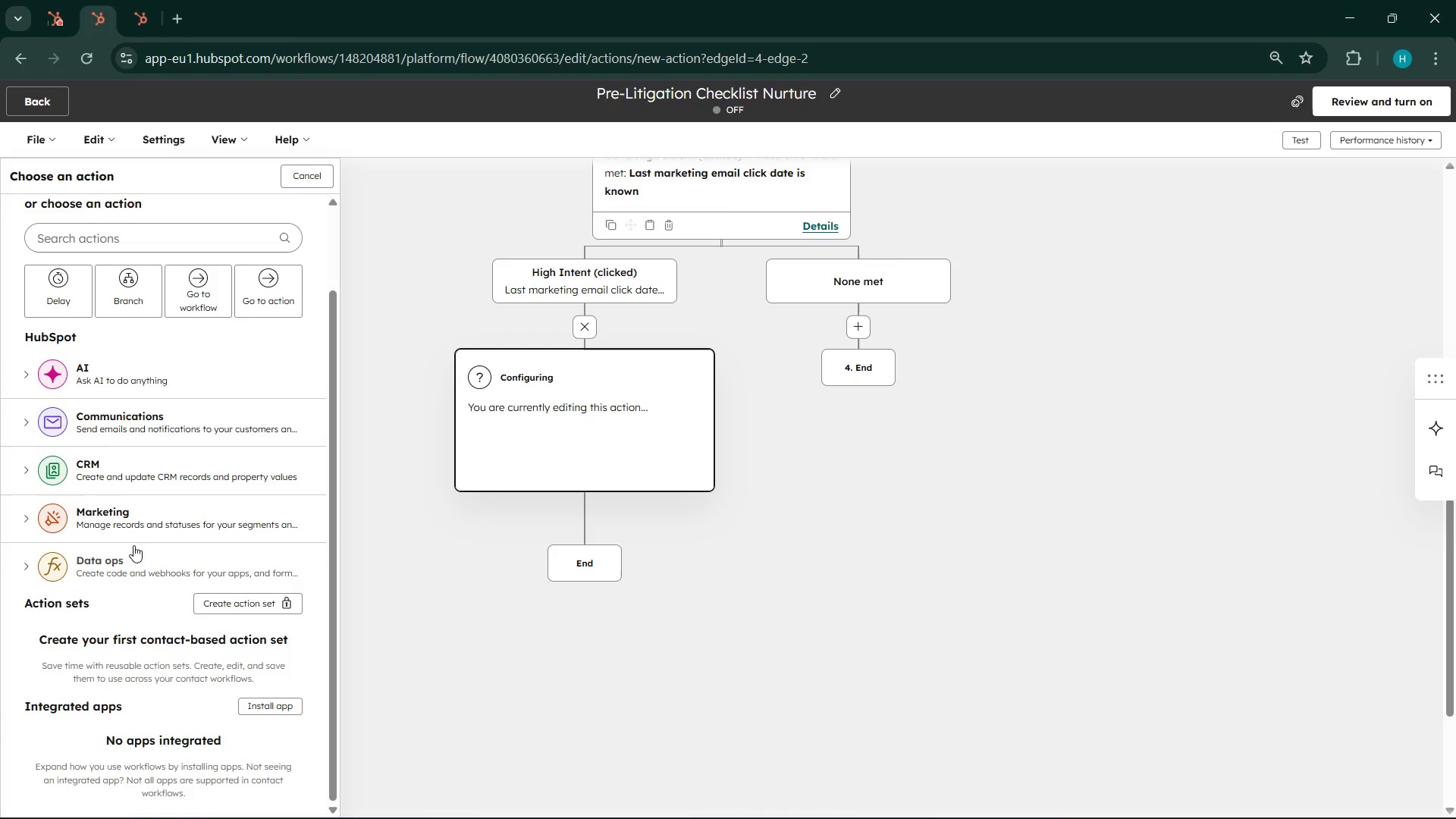 
left_click([132, 522])
 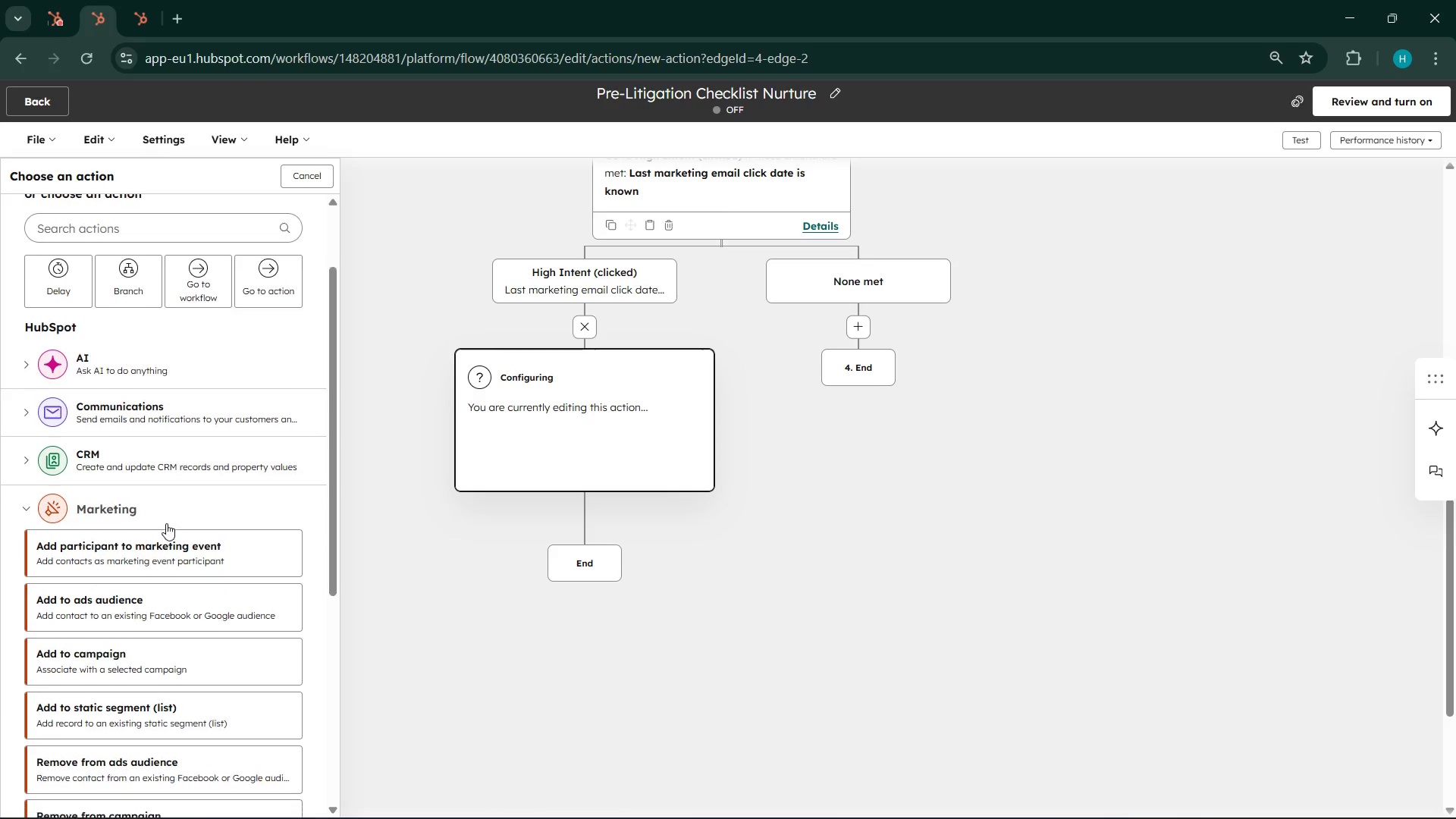 
scroll: coordinate [166, 523], scroll_direction: down, amount: 2.0
 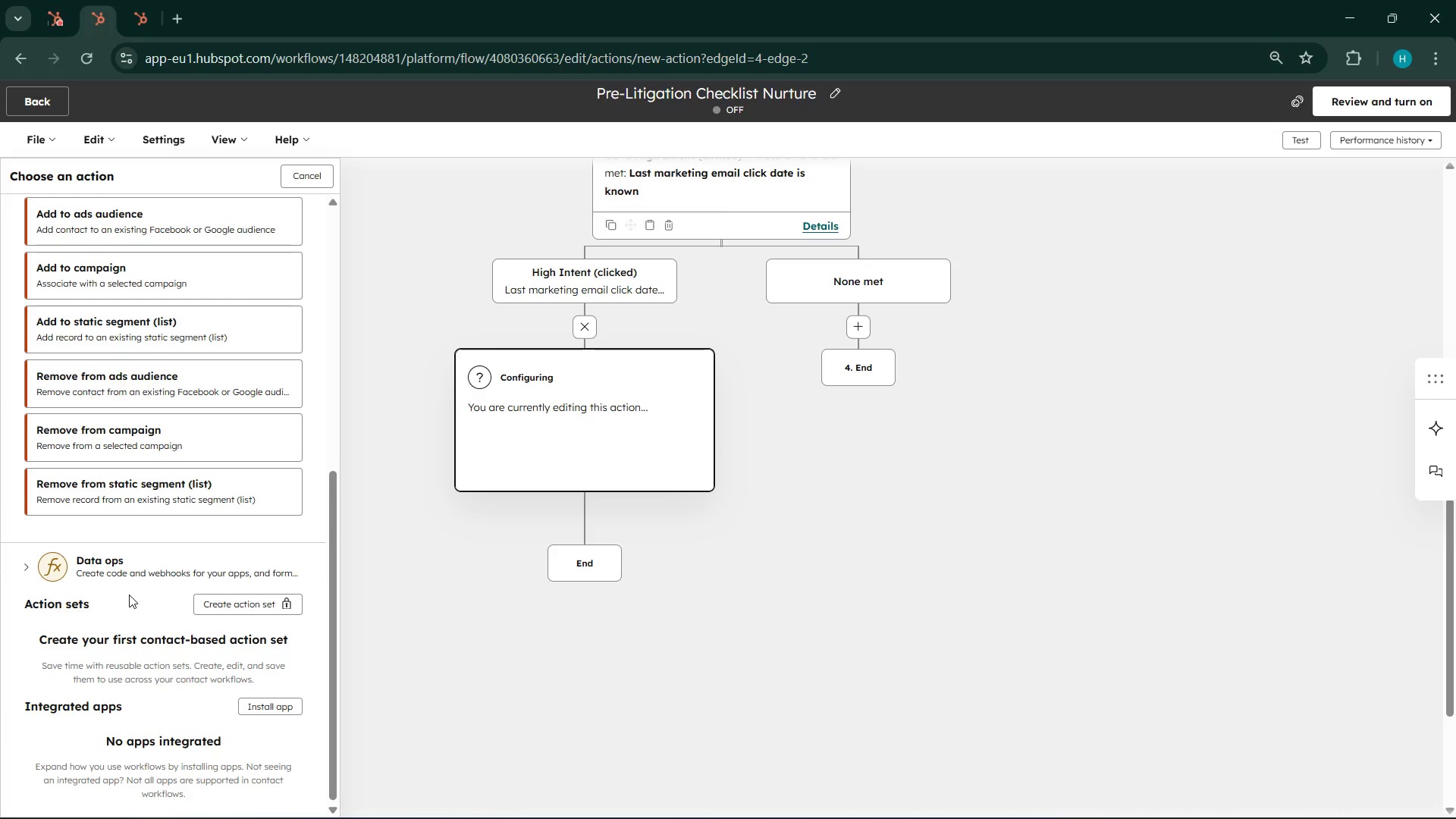 
left_click([98, 548])
 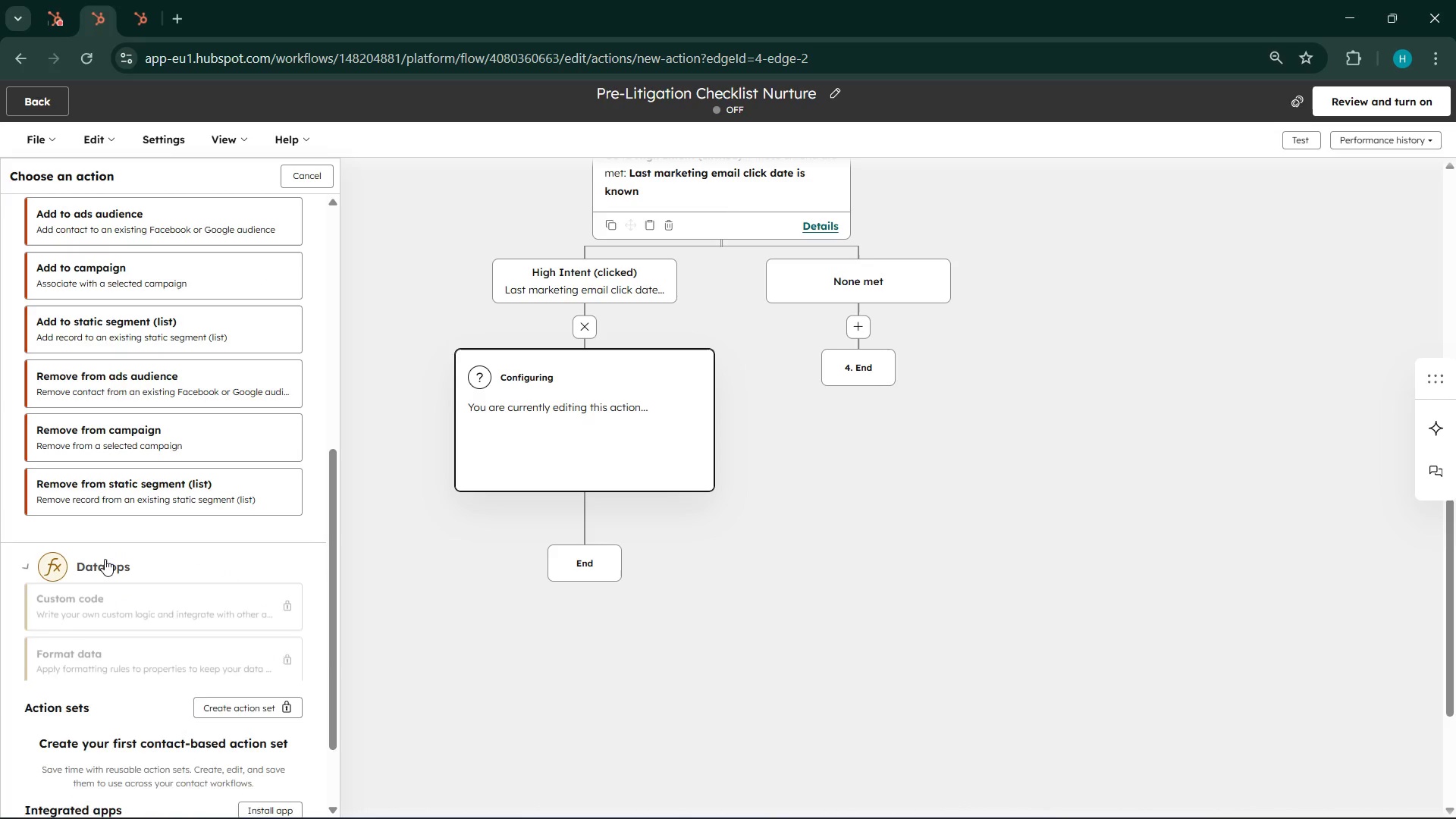 
left_click([105, 559])
 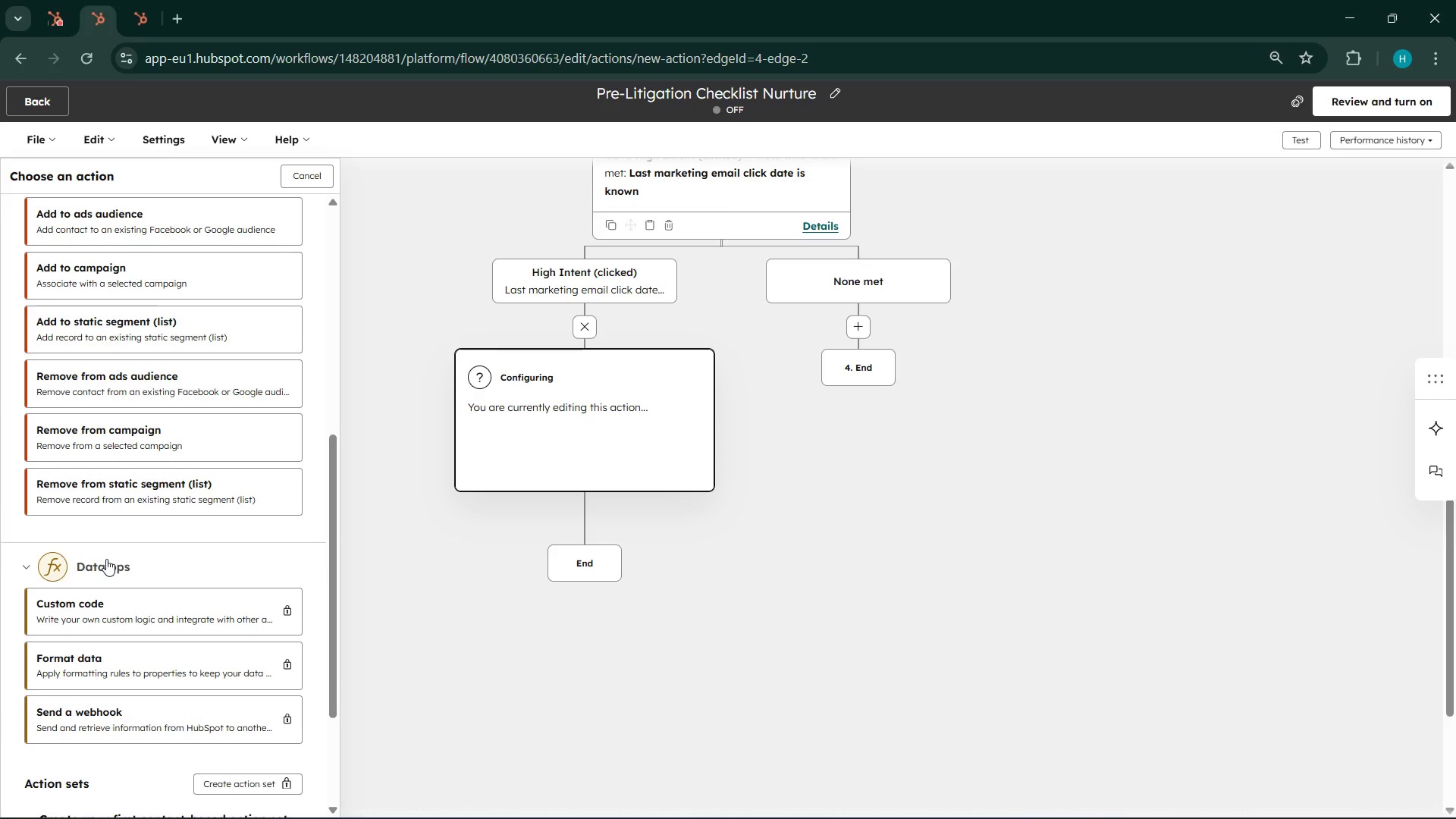 
scroll: coordinate [106, 559], scroll_direction: up, amount: 4.0
 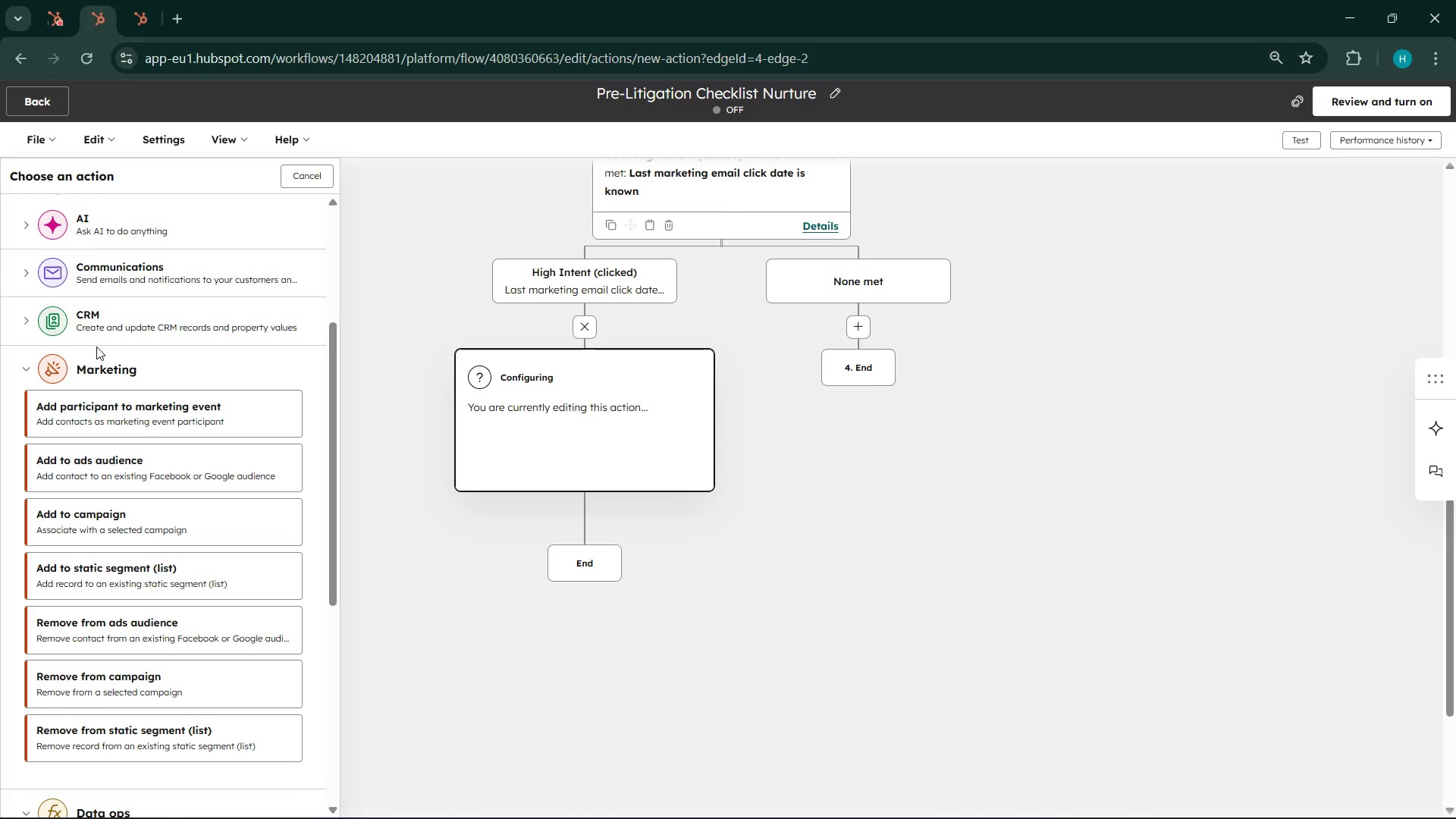 
left_click([96, 347])
 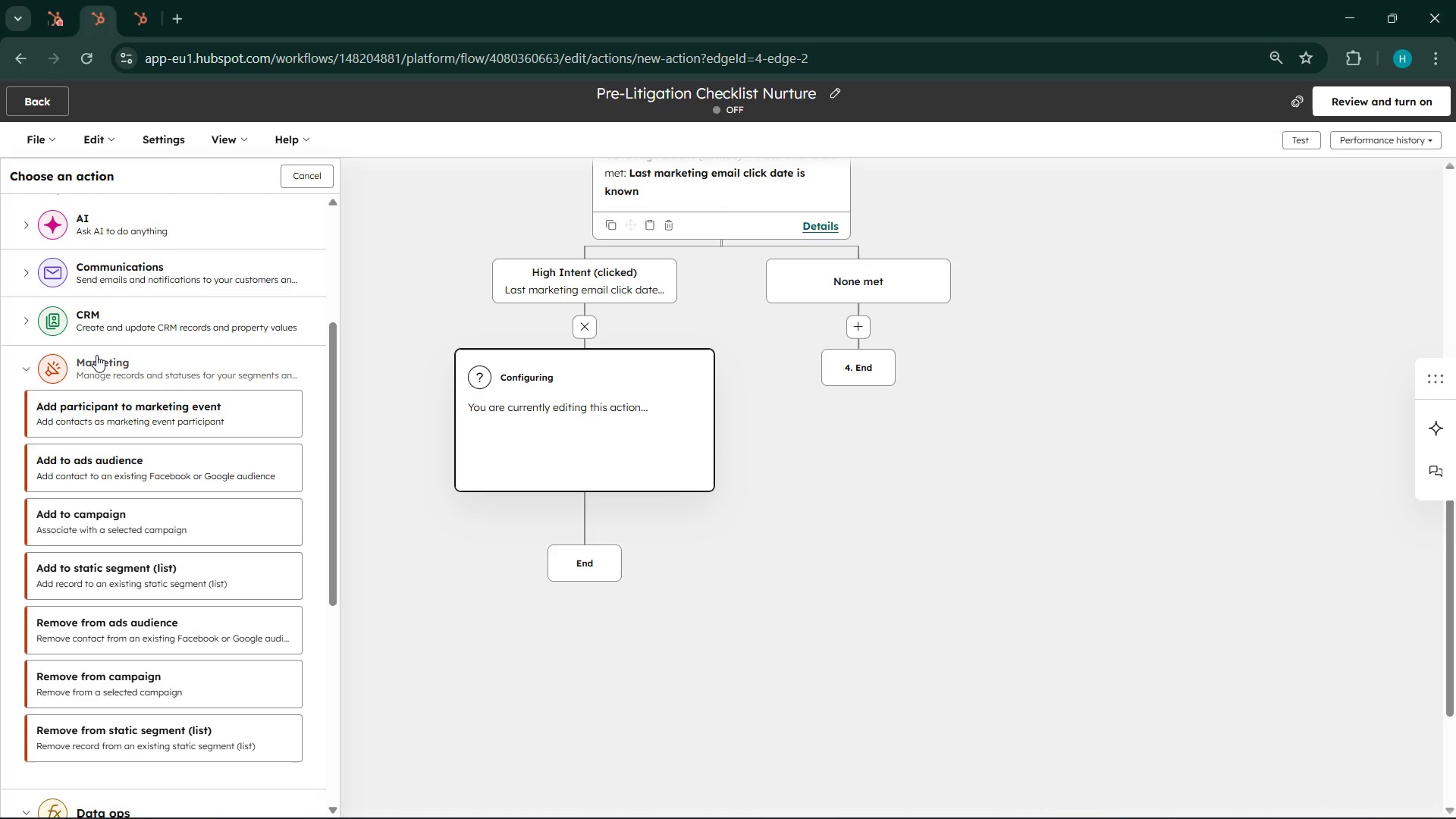 
left_click([96, 355])
 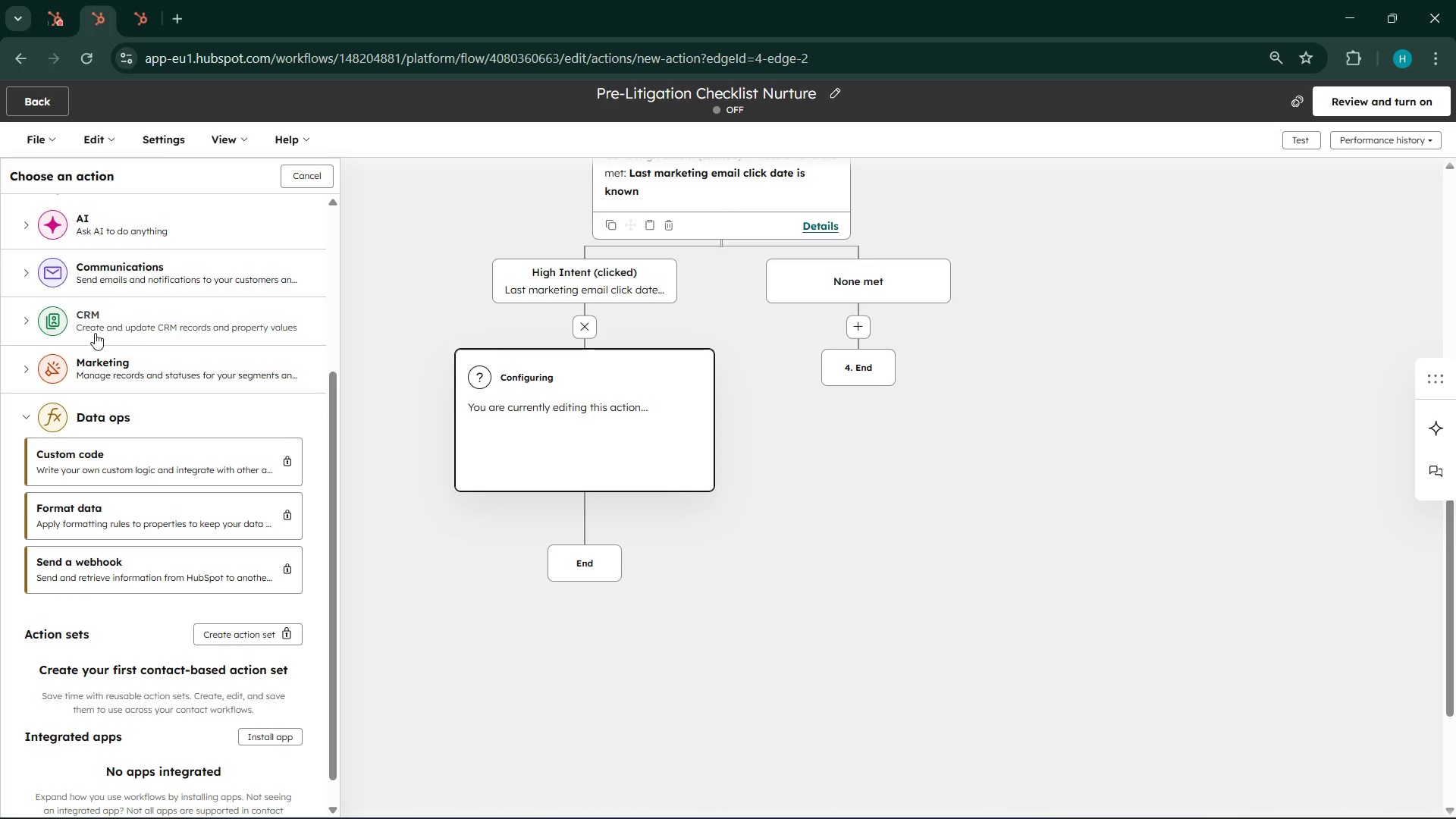 
left_click([95, 333])
 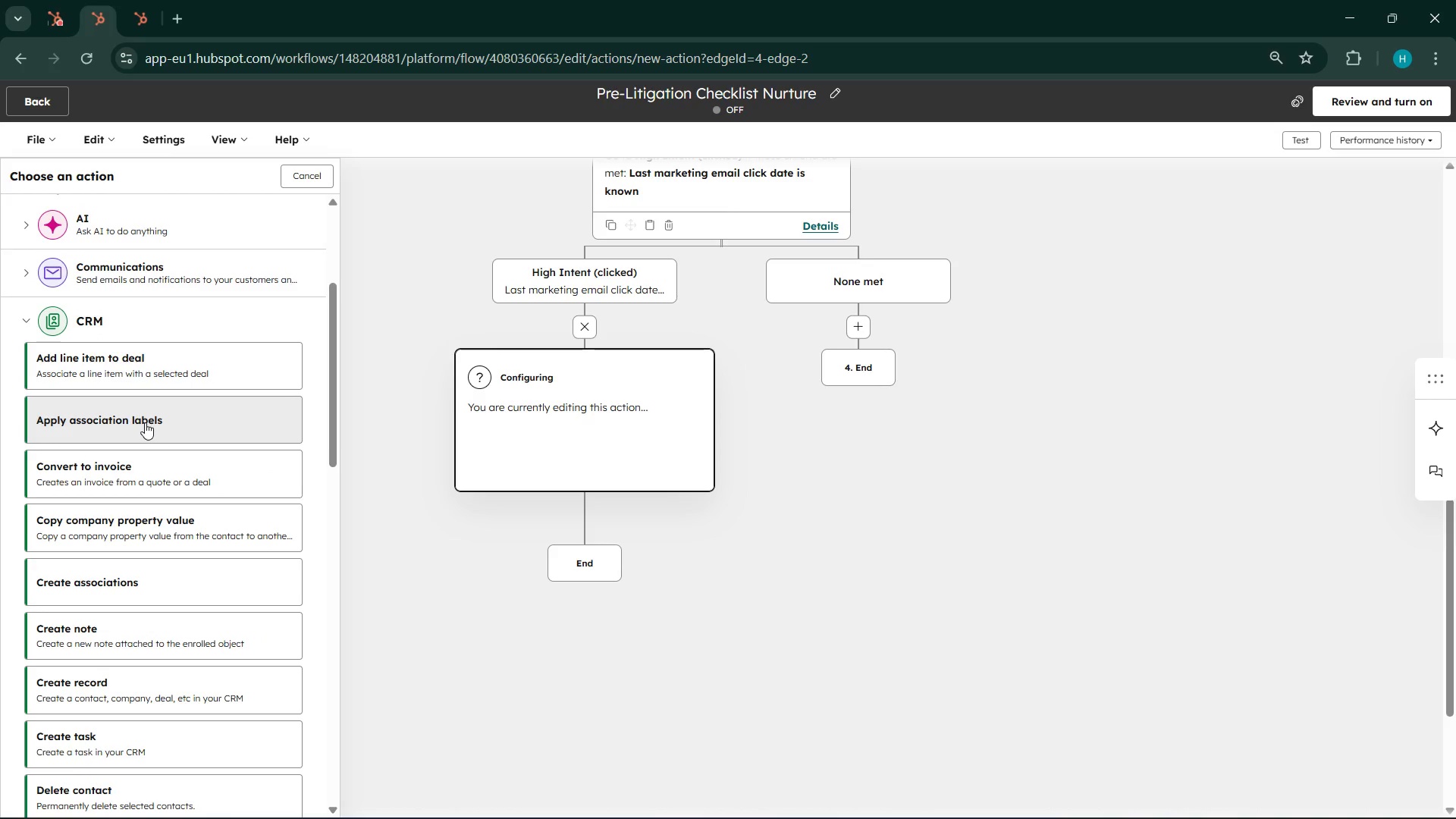 
scroll: coordinate [145, 424], scroll_direction: down, amount: 3.0
 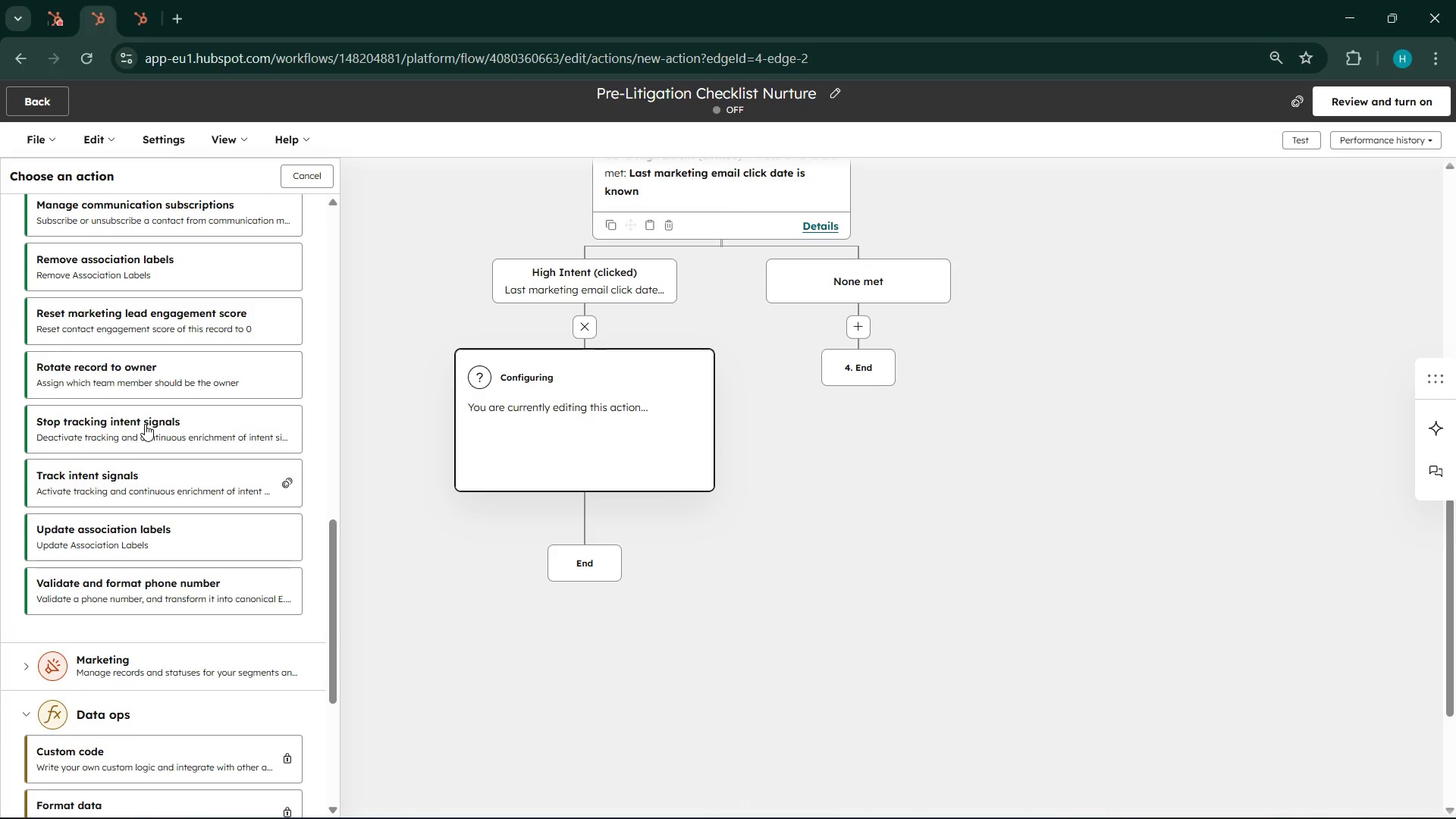 
scroll: coordinate [145, 424], scroll_direction: up, amount: 9.0
 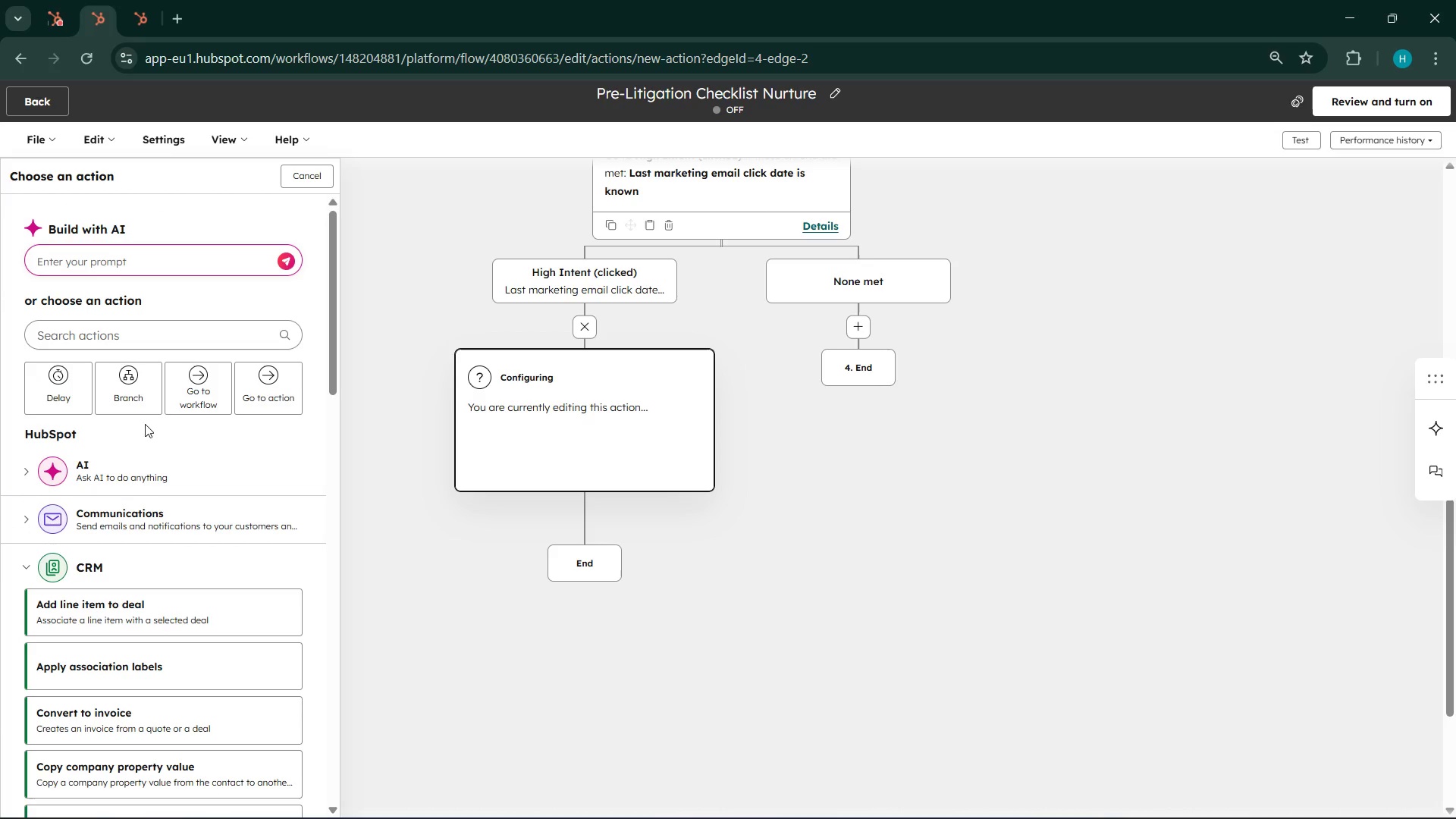 
left_click([137, 529])
 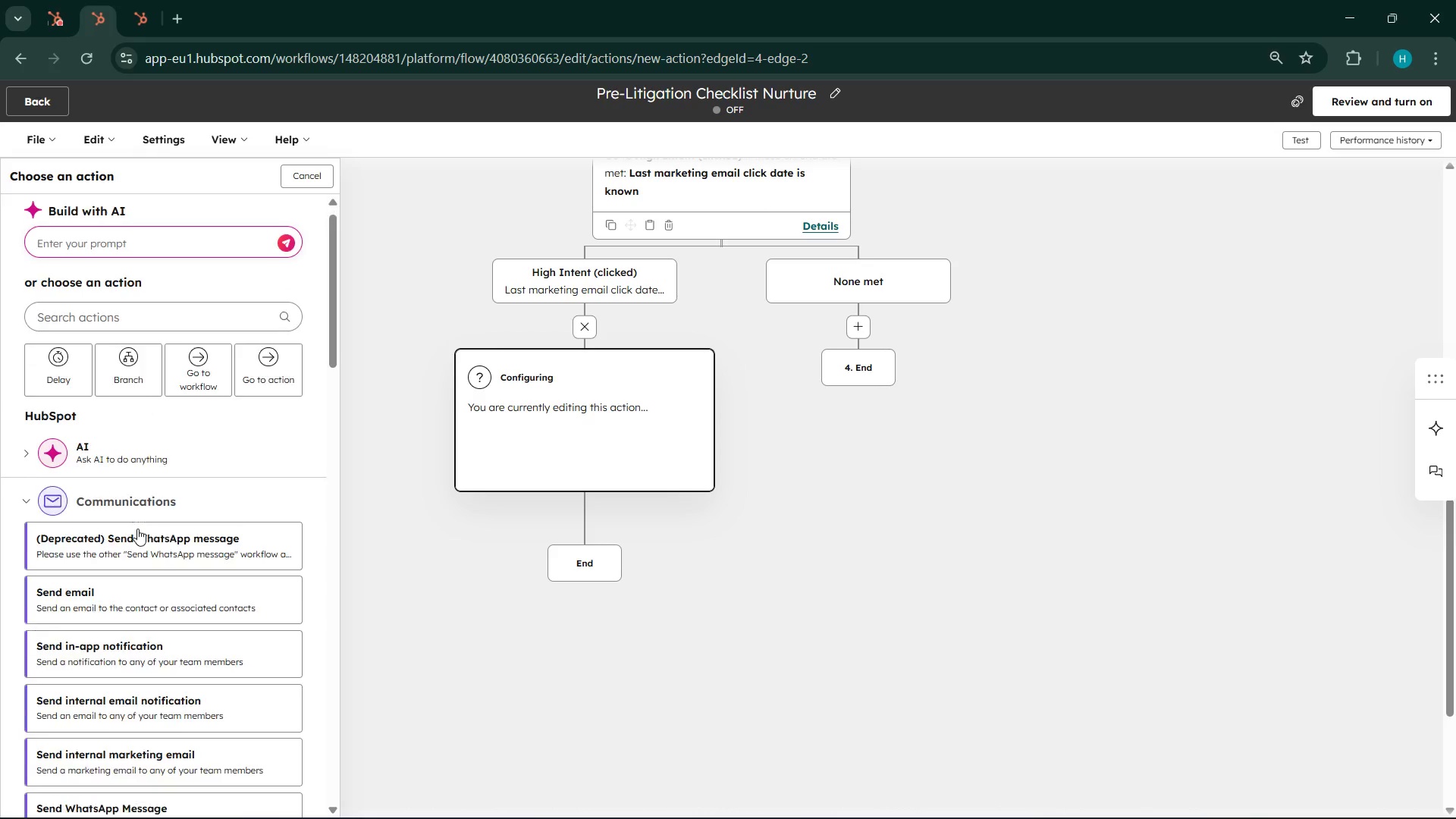 
scroll: coordinate [137, 529], scroll_direction: down, amount: 3.0
 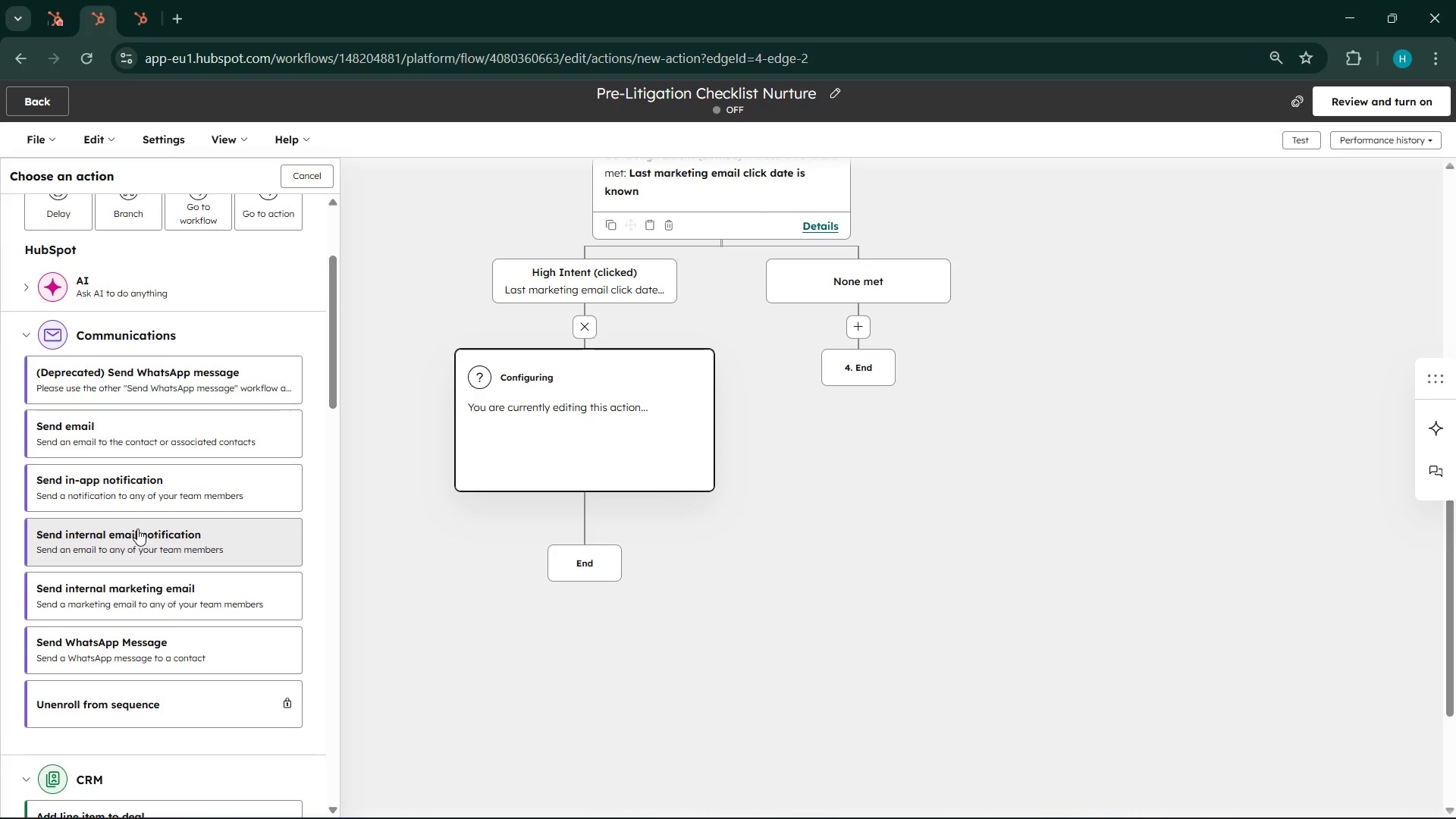 
scroll: coordinate [137, 529], scroll_direction: up, amount: 4.0
 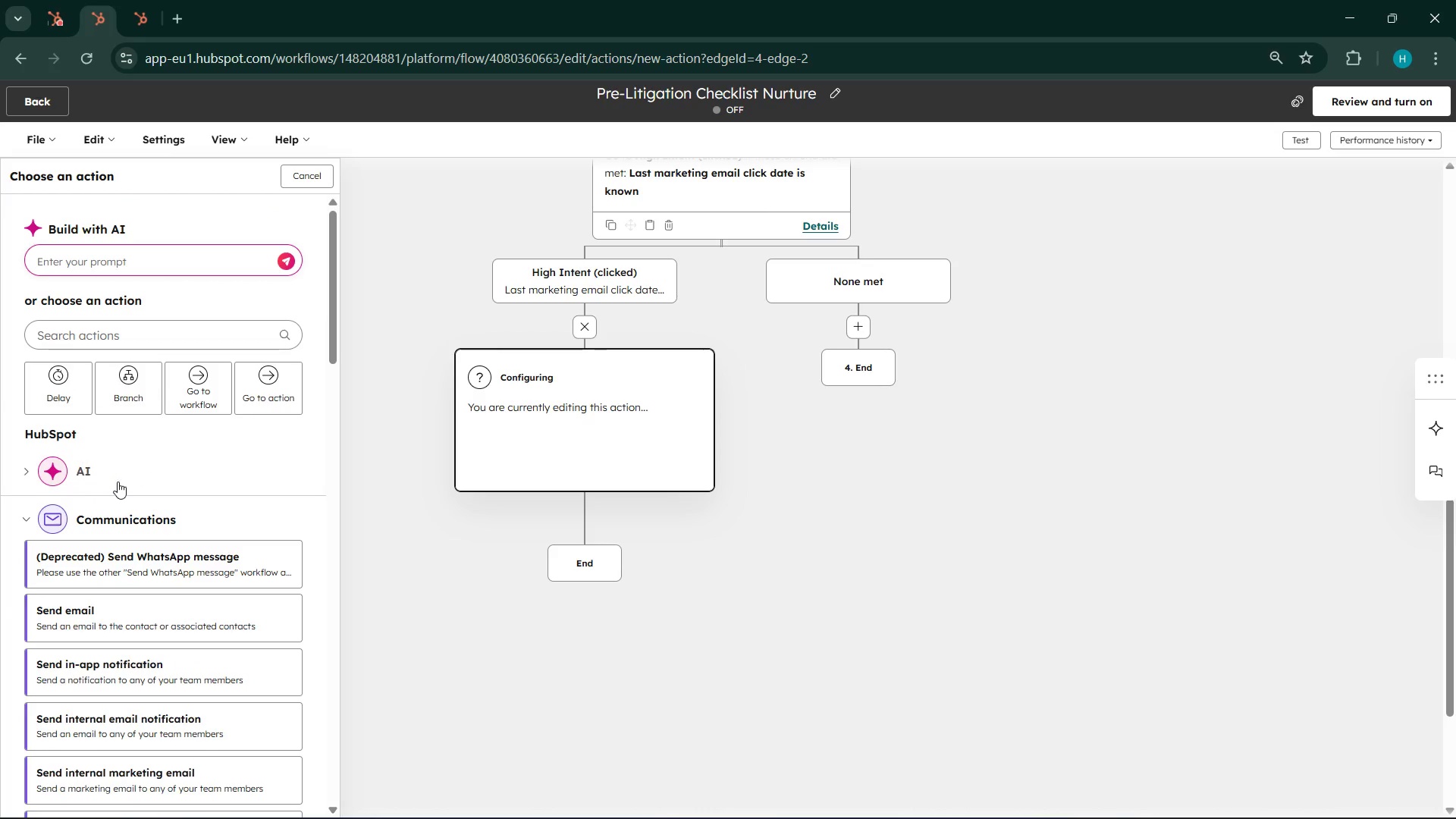 
left_click([118, 482])
 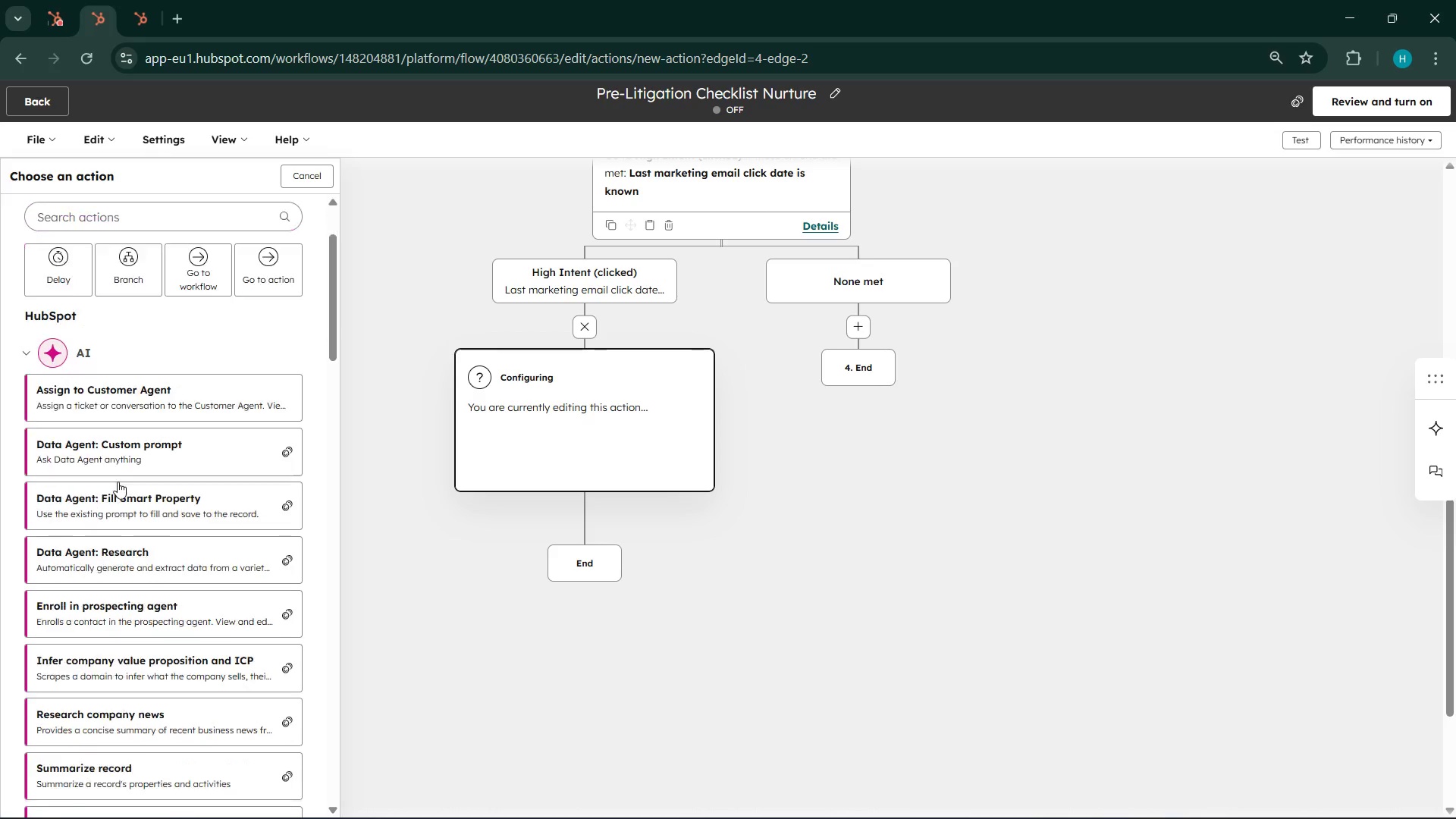 
scroll: coordinate [118, 482], scroll_direction: down, amount: 6.0
 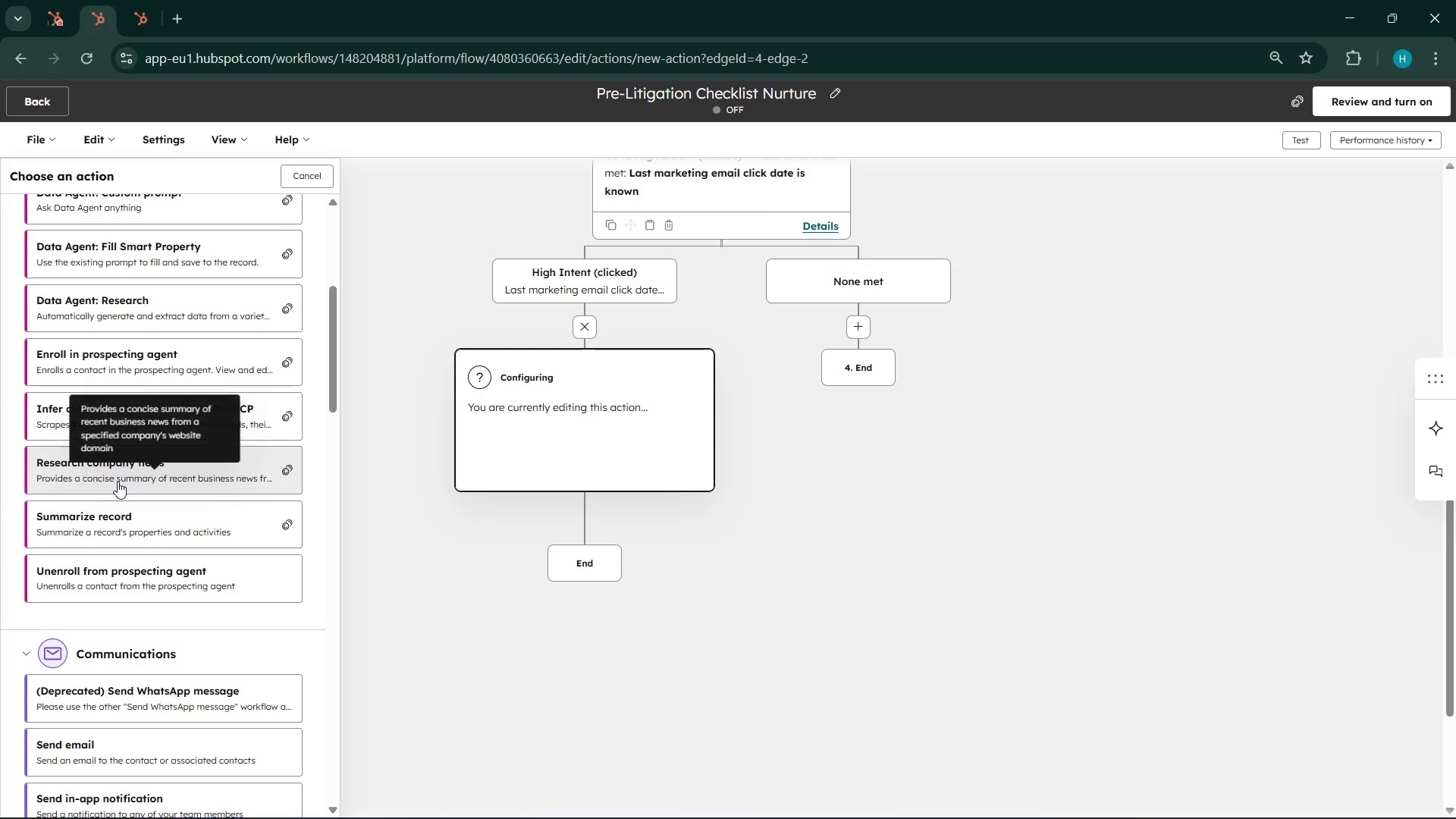 
scroll: coordinate [118, 482], scroll_direction: up, amount: 11.0
 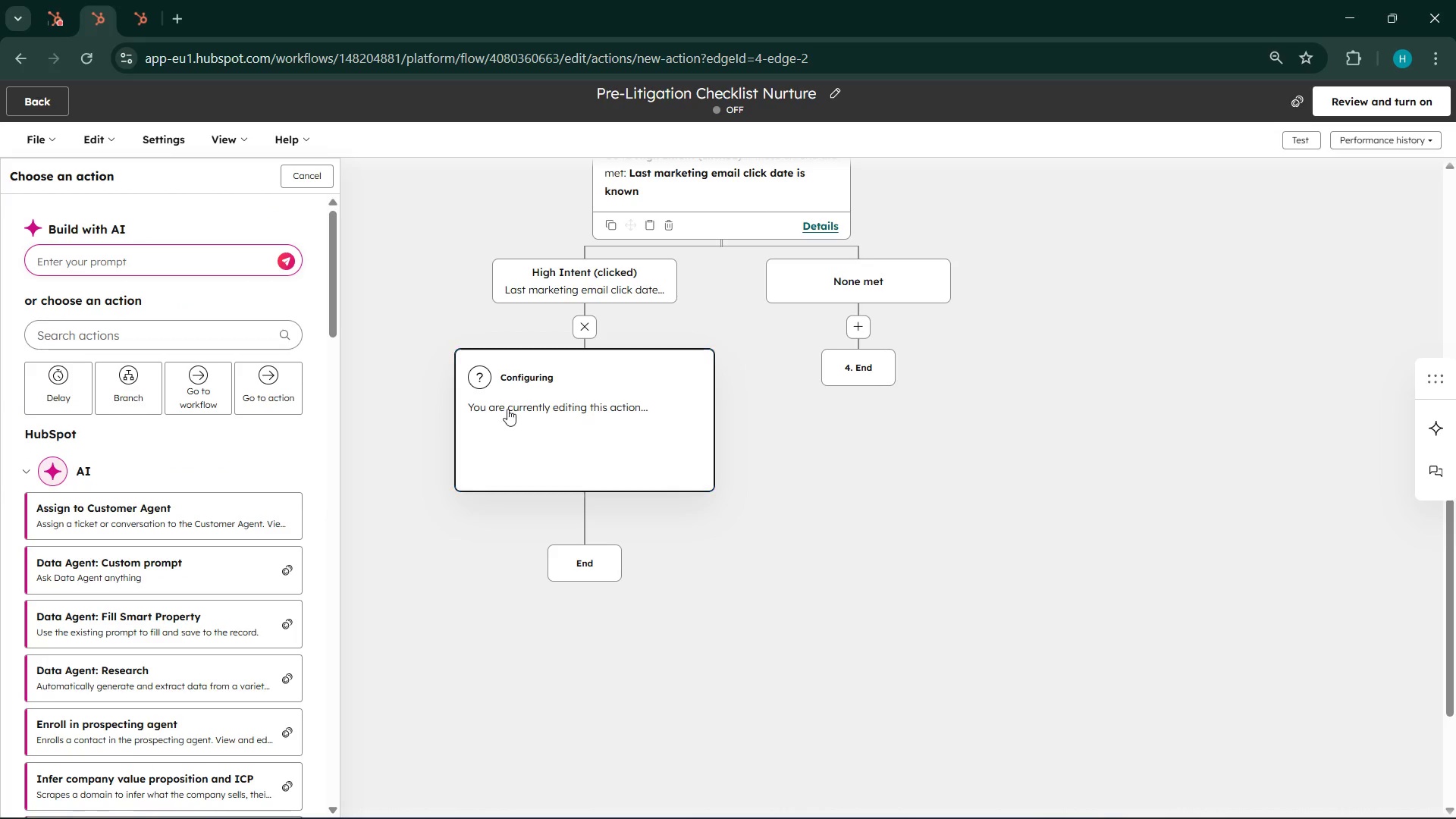 
left_click([507, 409])
 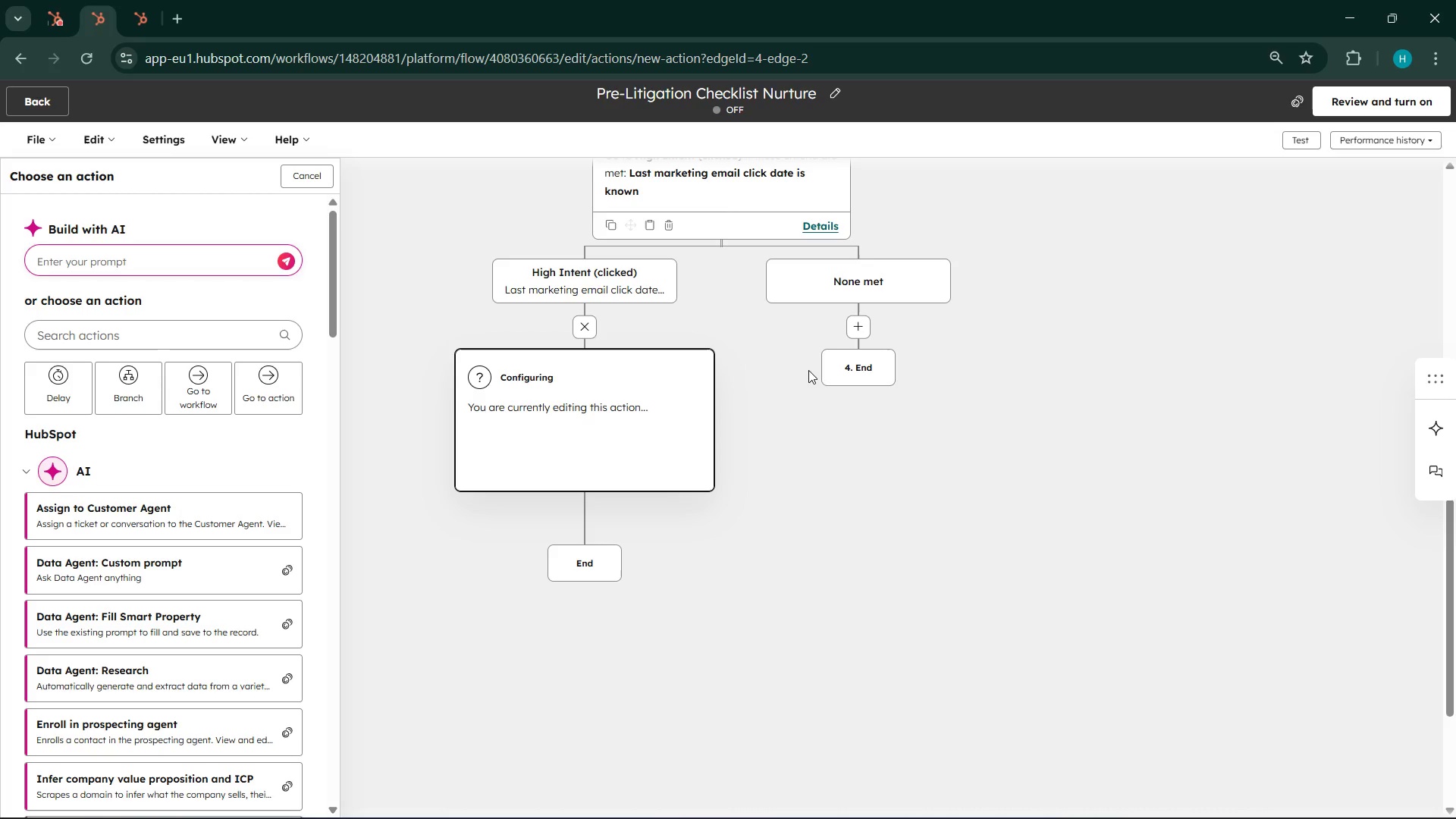 
wait(15.28)
 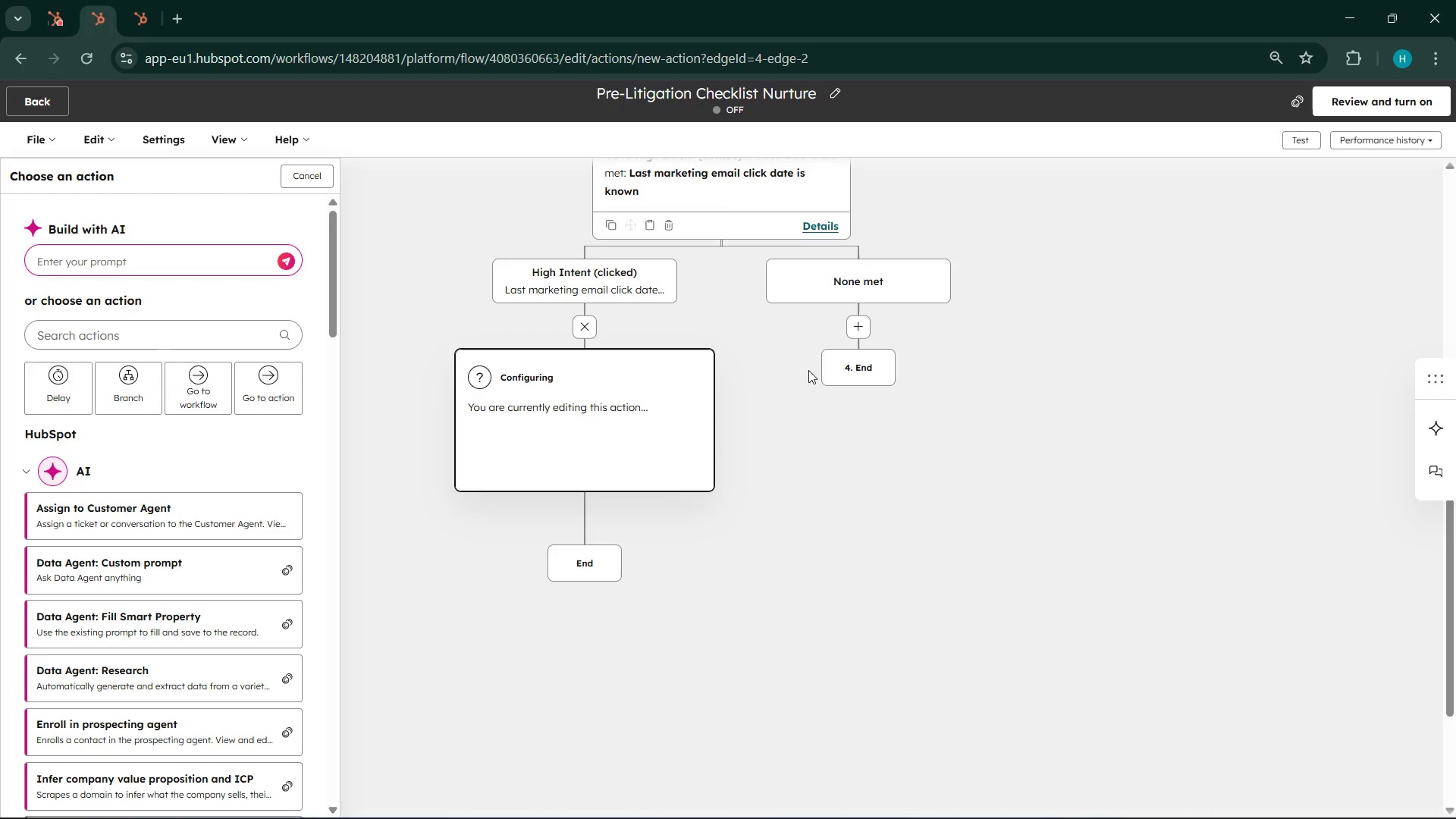 
left_click([880, 284])
 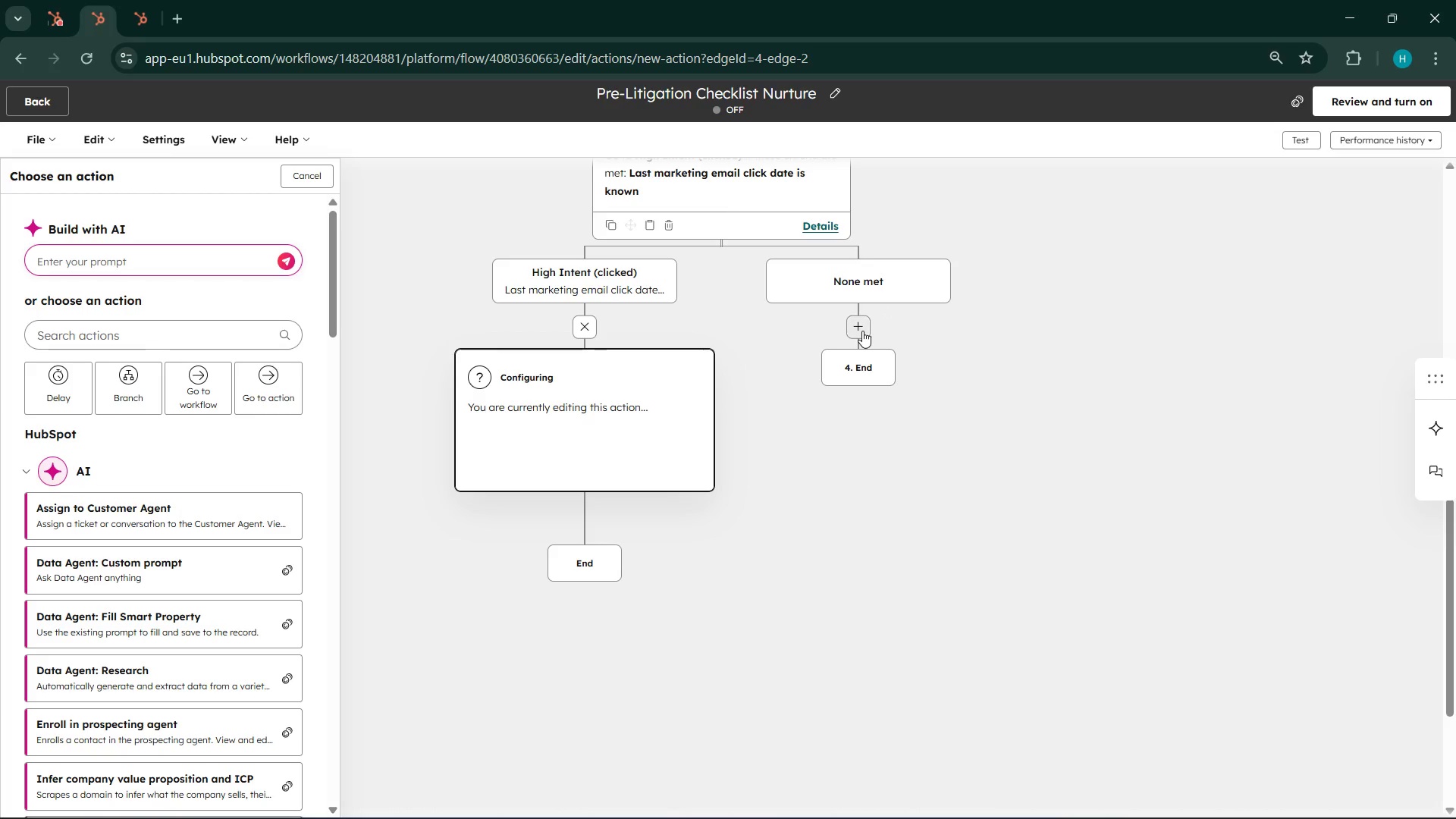 
left_click([862, 331])
 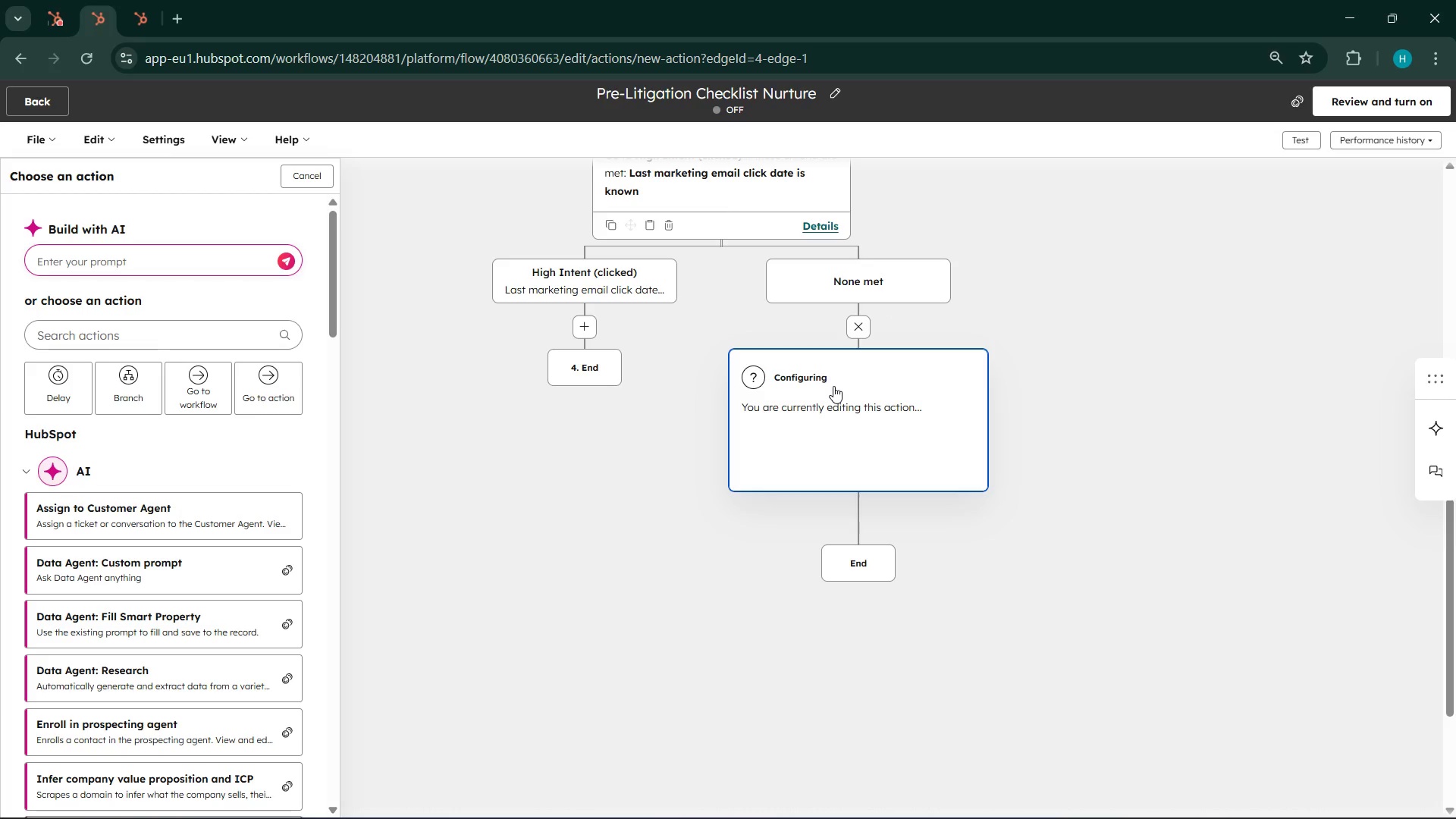 
left_click([833, 386])
 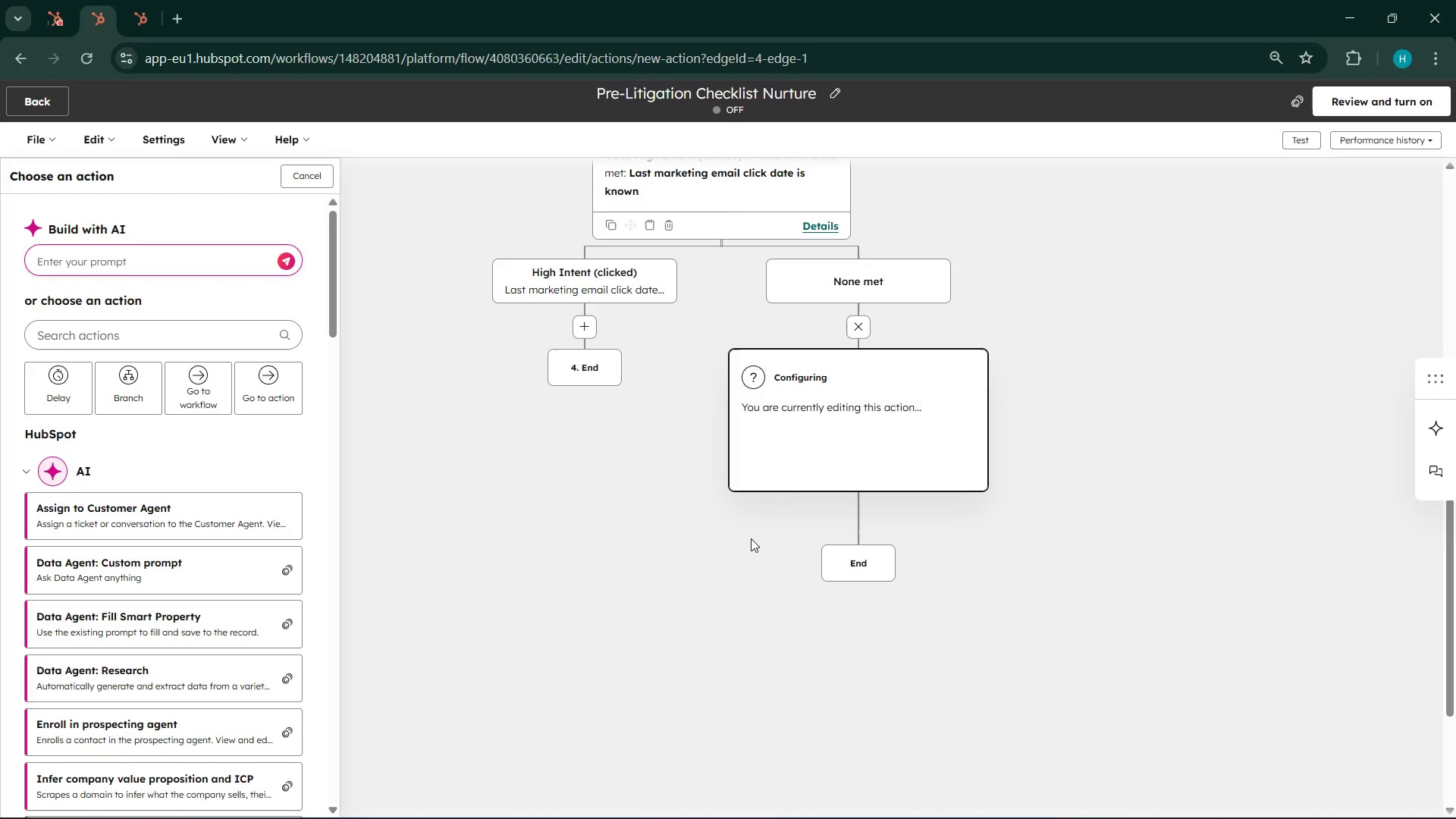 
wait(41.34)
 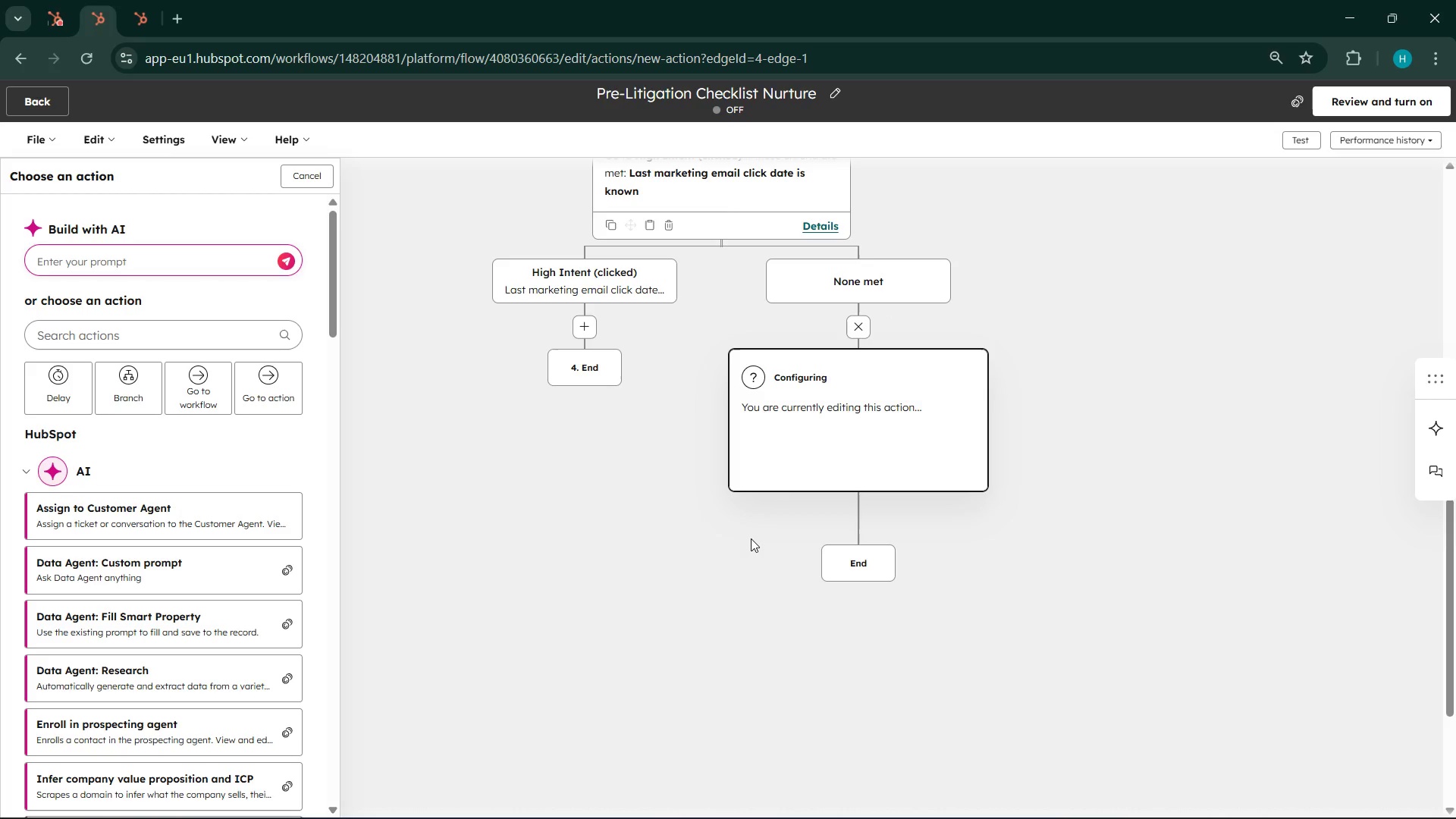 
scroll: coordinate [146, 732], scroll_direction: down, amount: 8.0
 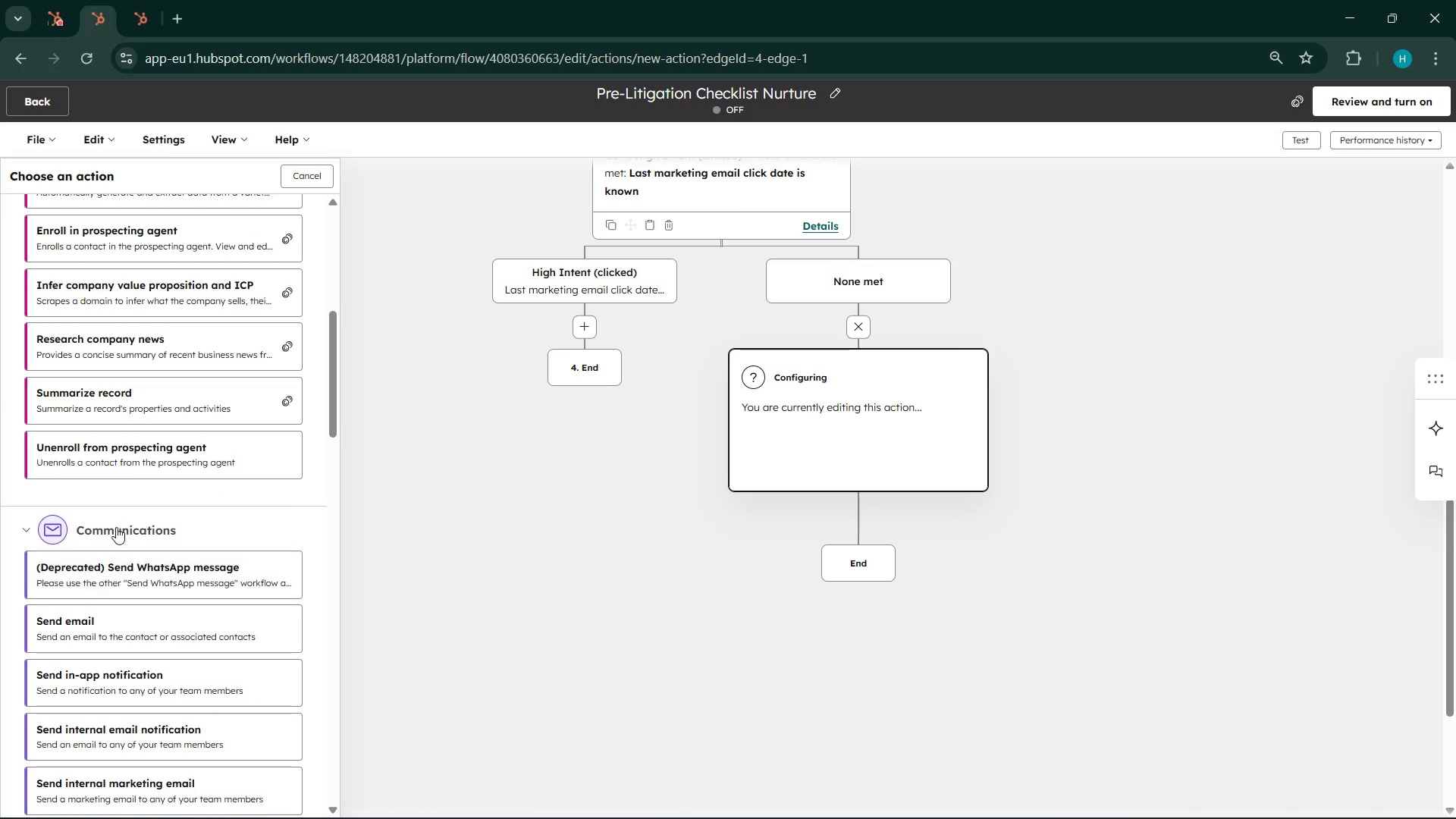 
left_click([116, 527])
 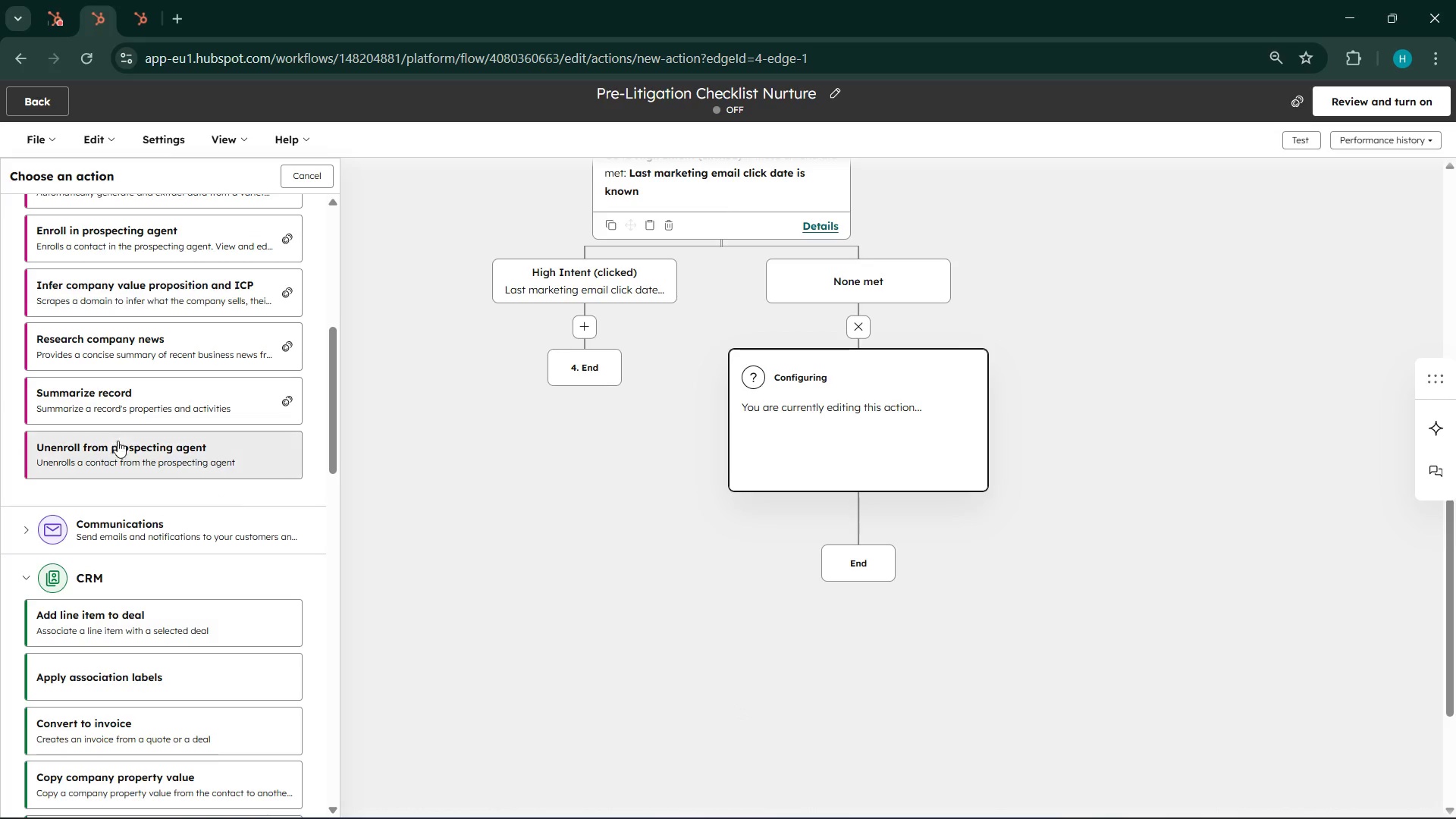 
scroll: coordinate [118, 441], scroll_direction: up, amount: 2.0
 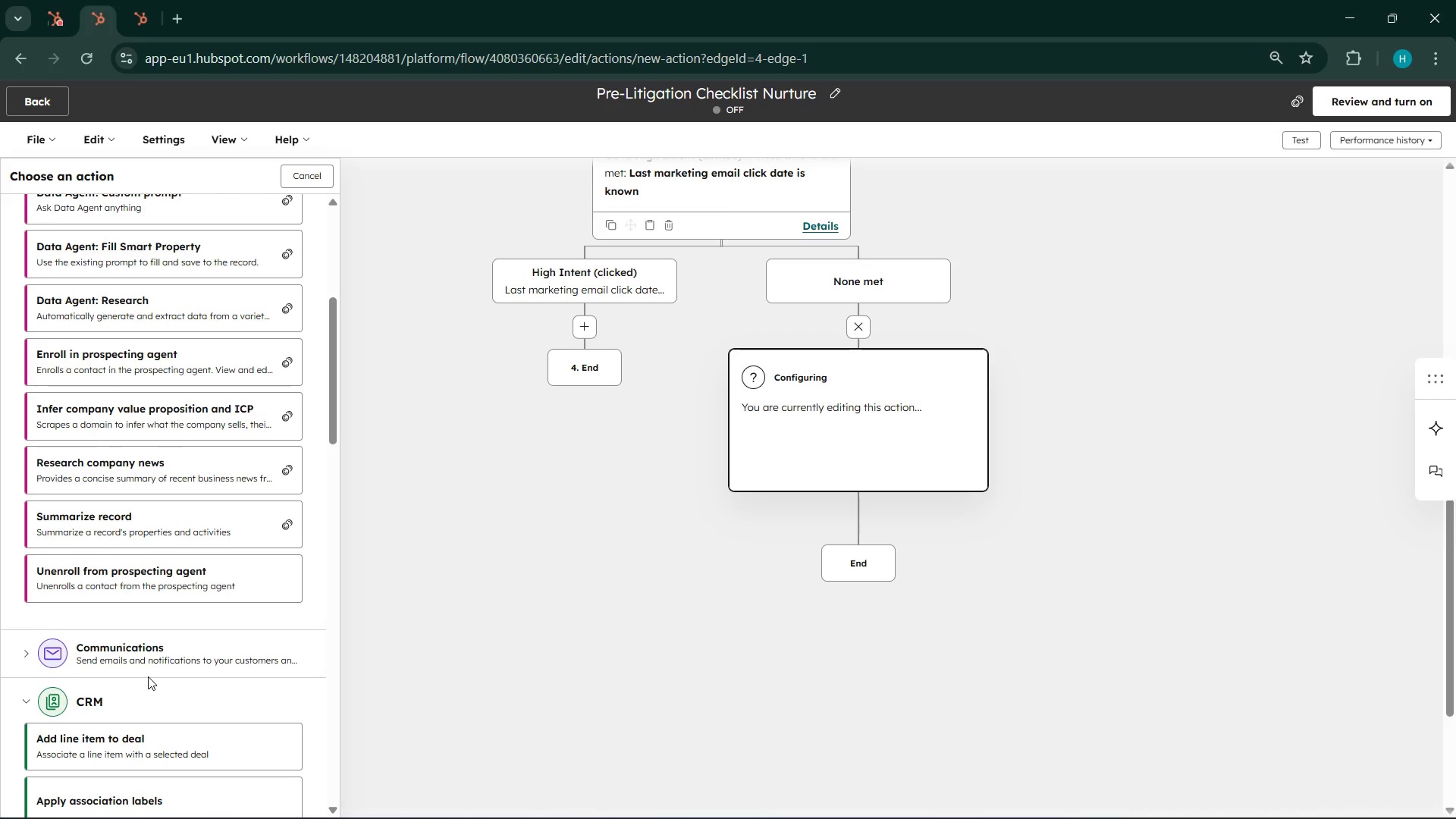 
scroll: coordinate [147, 554], scroll_direction: down, amount: 9.0
 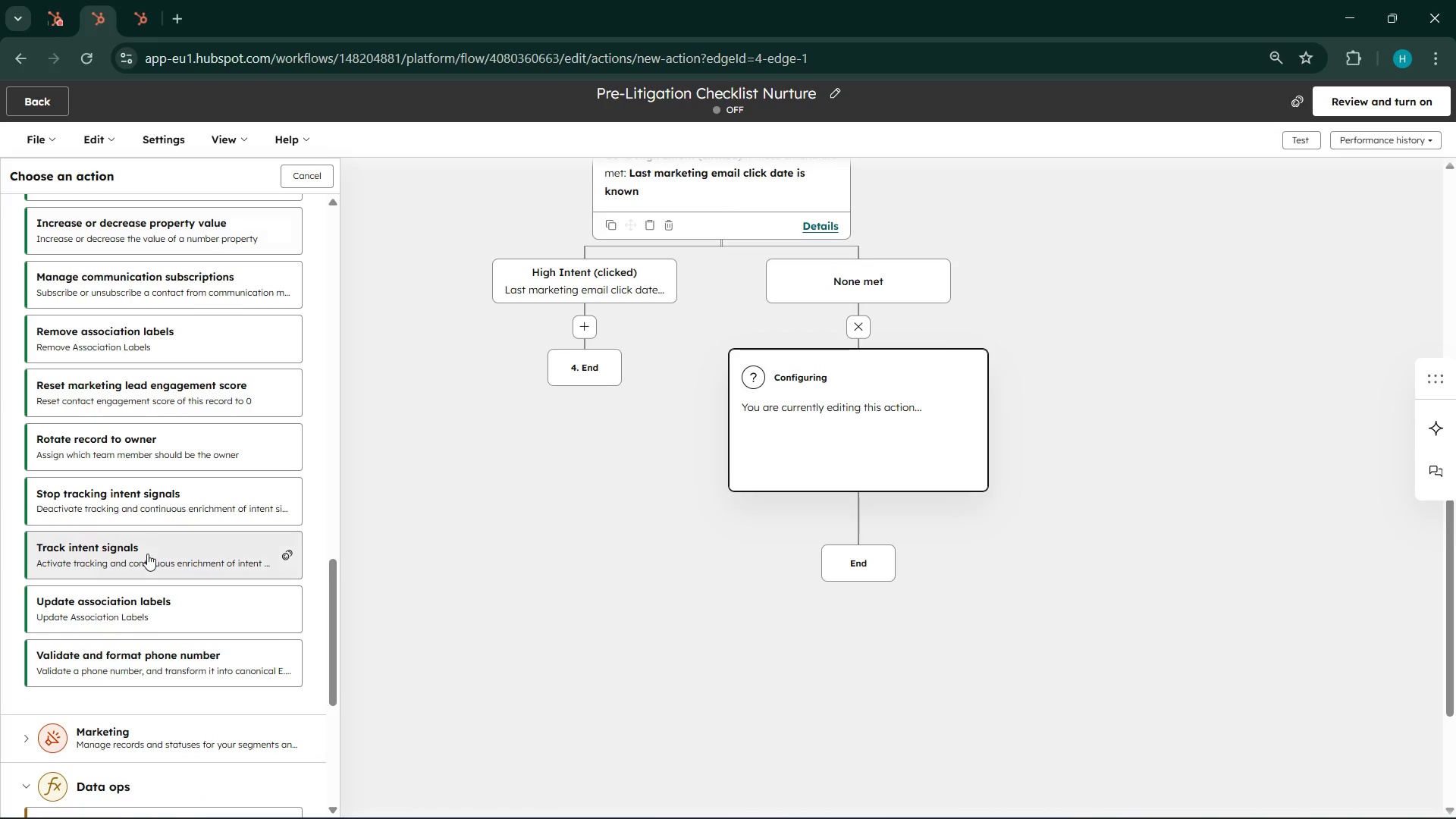 
scroll: coordinate [147, 554], scroll_direction: up, amount: 8.0
 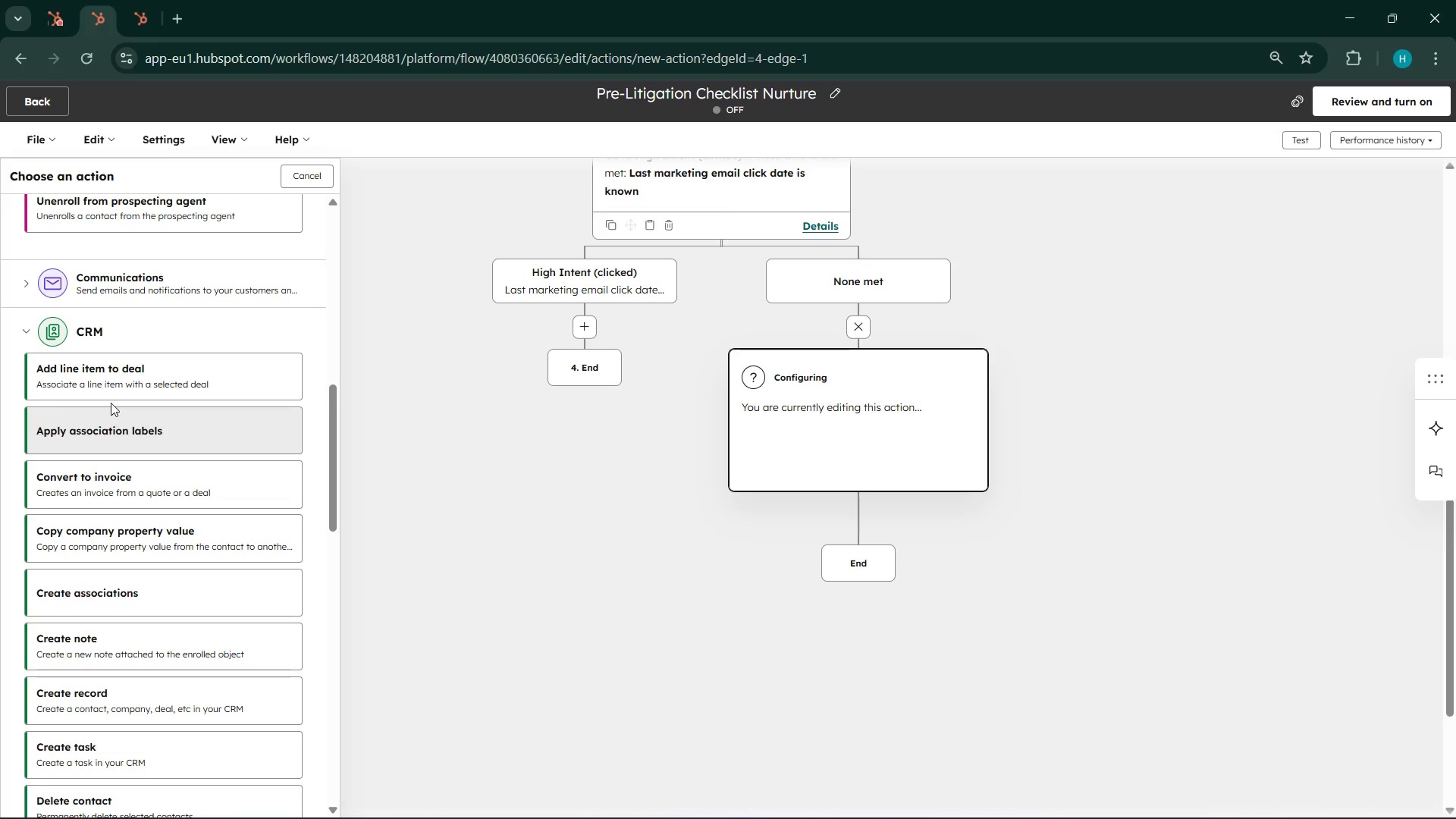 
scroll: coordinate [140, 562], scroll_direction: down, amount: 7.0
 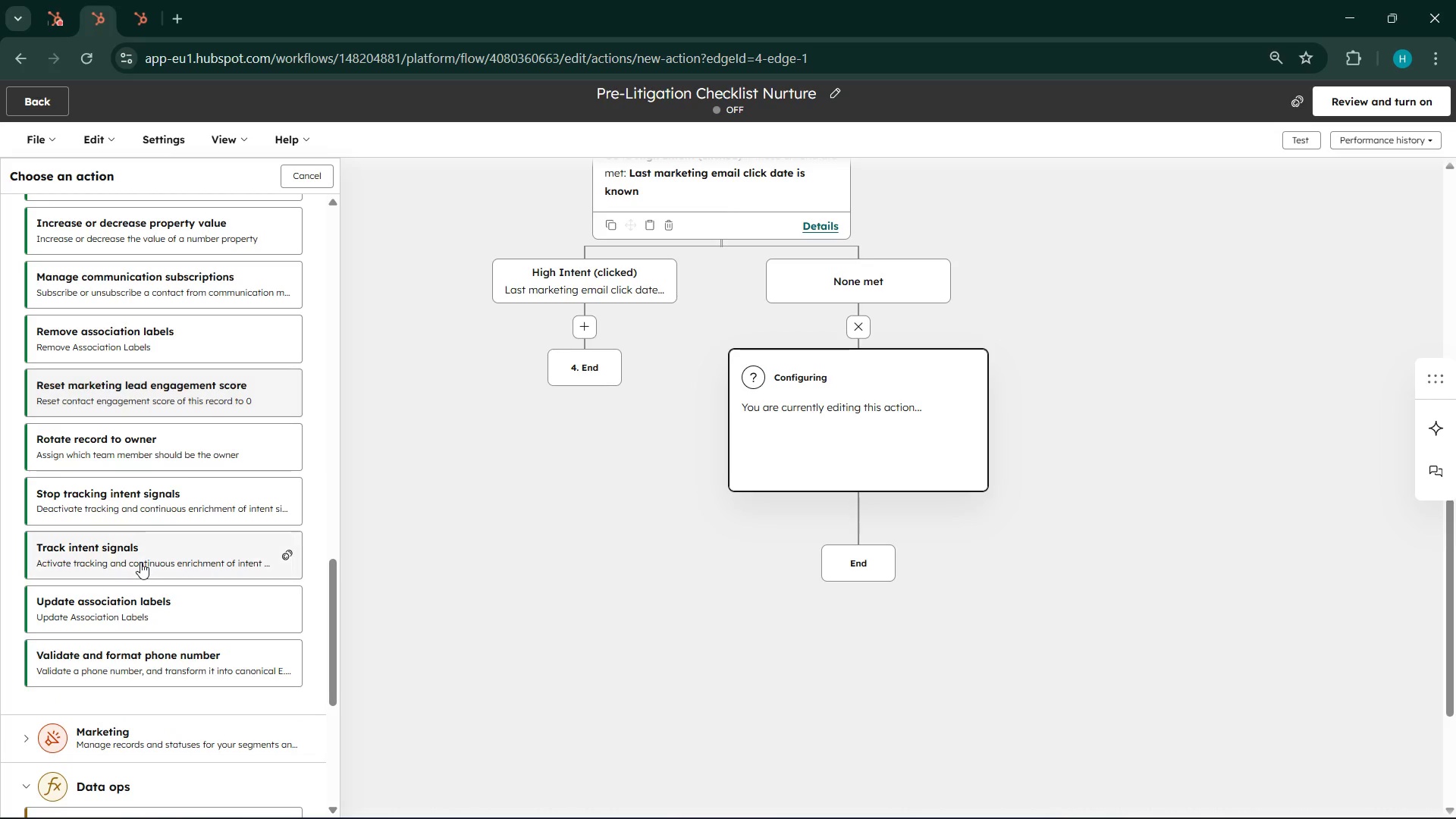 
scroll: coordinate [140, 562], scroll_direction: up, amount: 6.0
 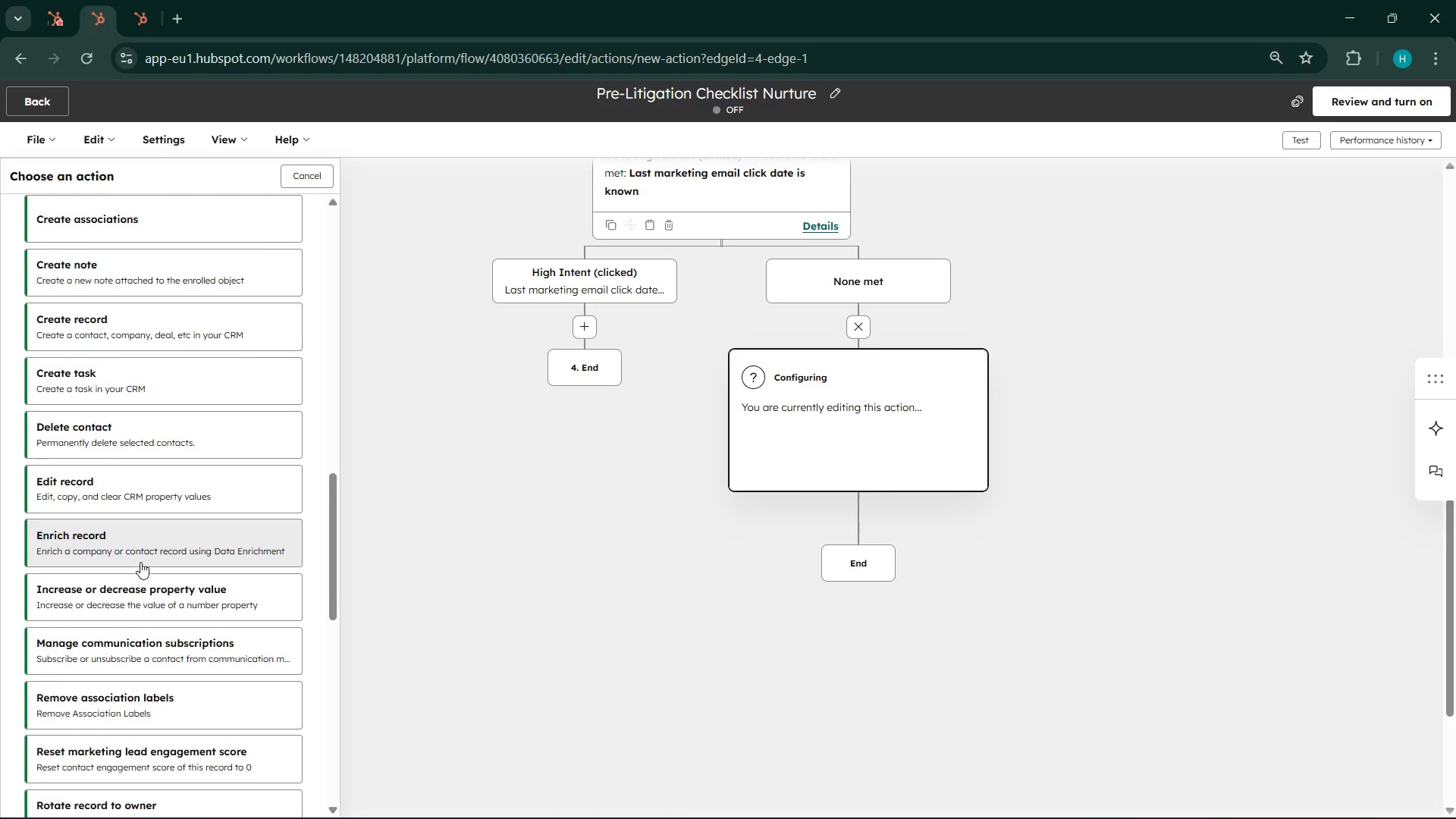 
scroll: coordinate [140, 562], scroll_direction: none, amount: 0.0
 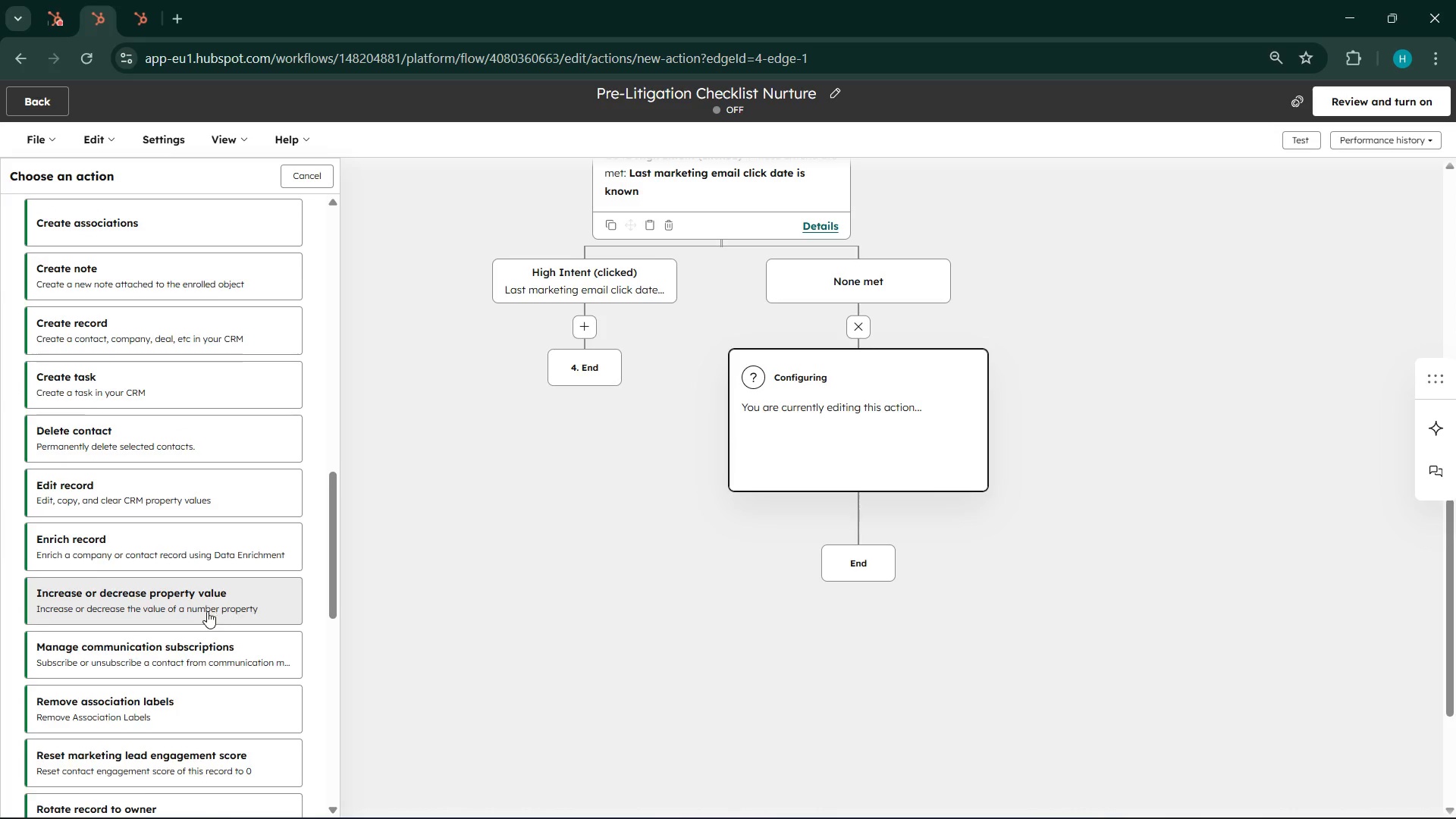 
scroll: coordinate [207, 611], scroll_direction: up, amount: 3.0
 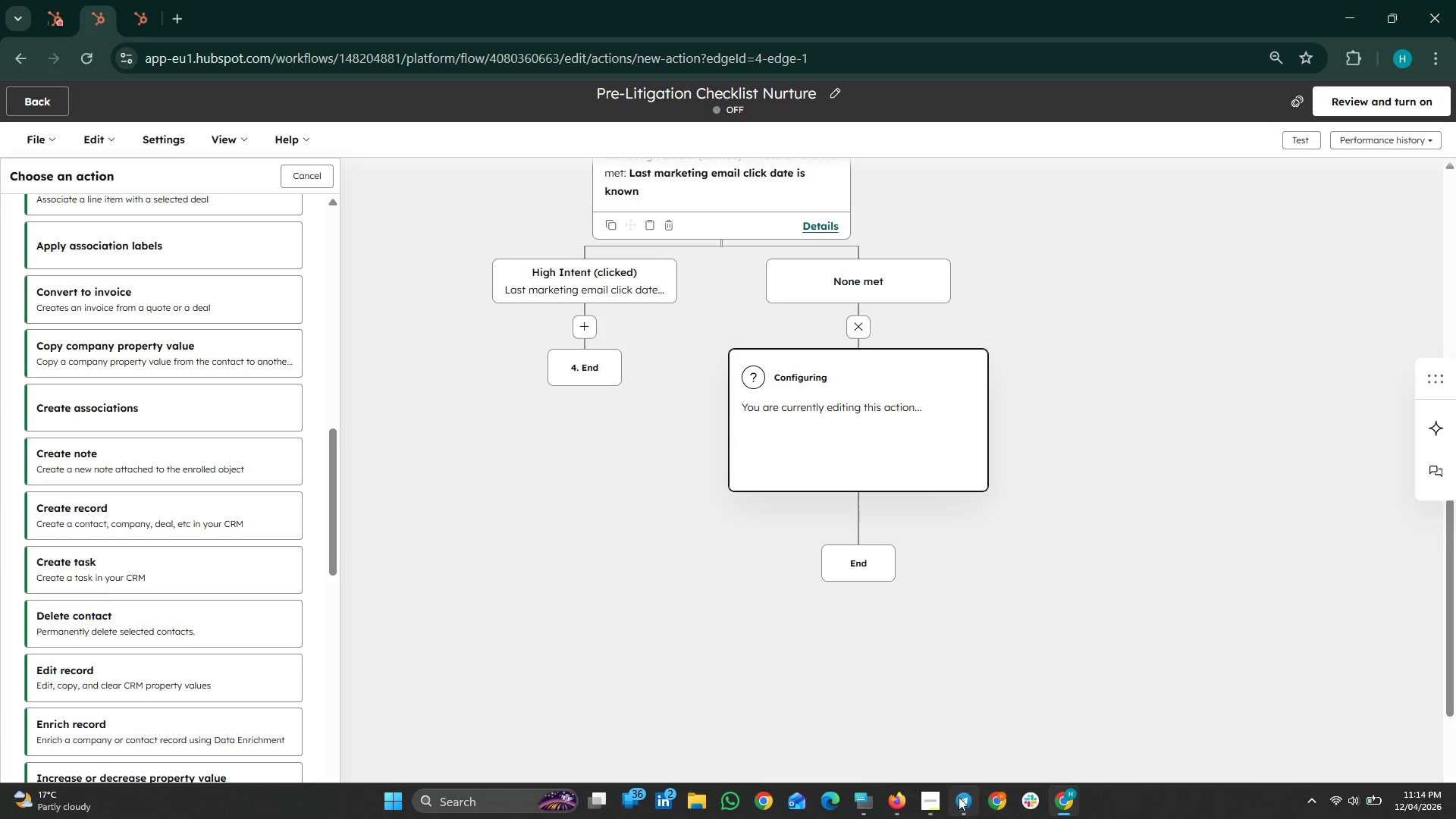 
left_click([939, 804])